 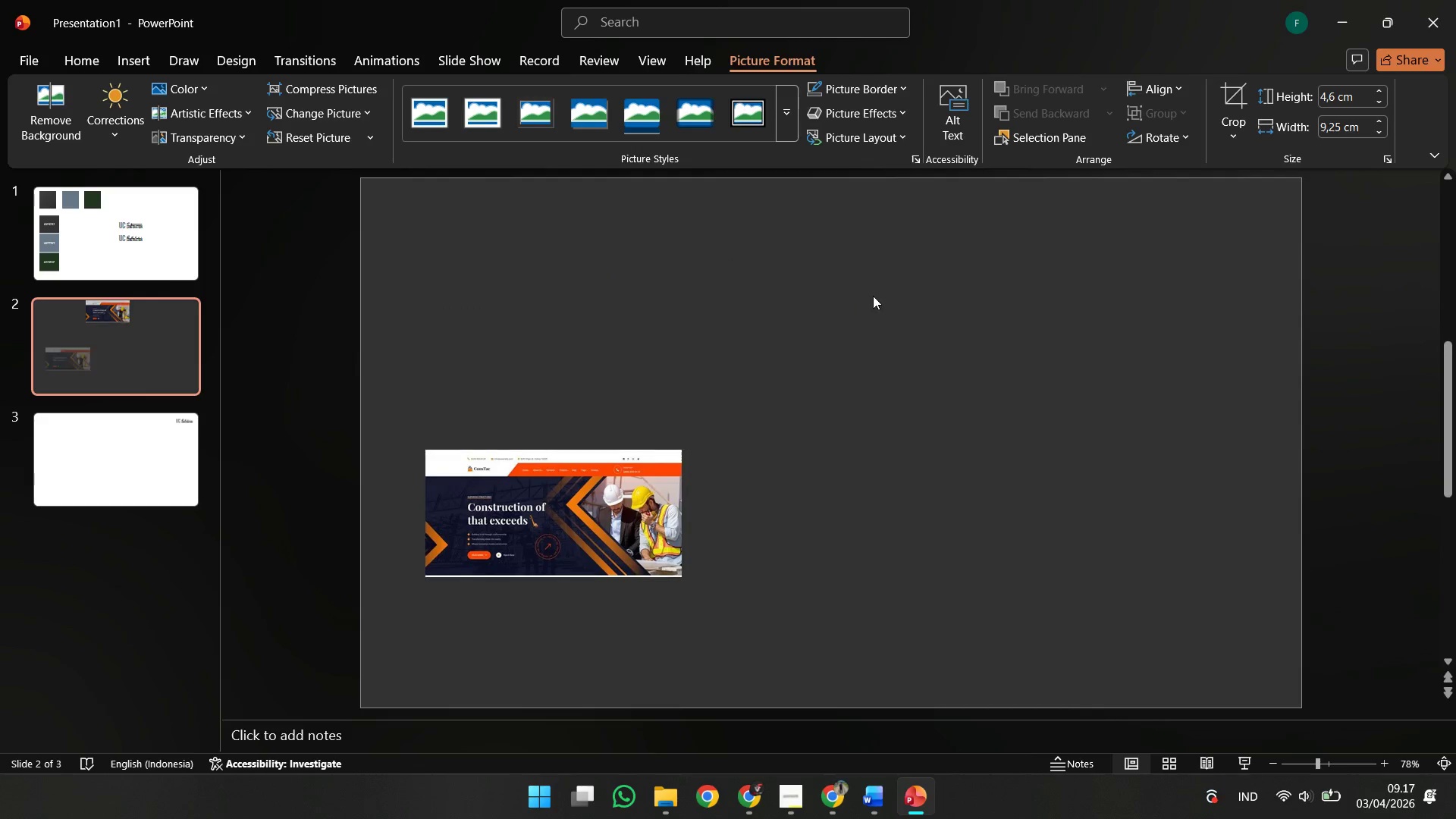 
left_click([873, 296])
 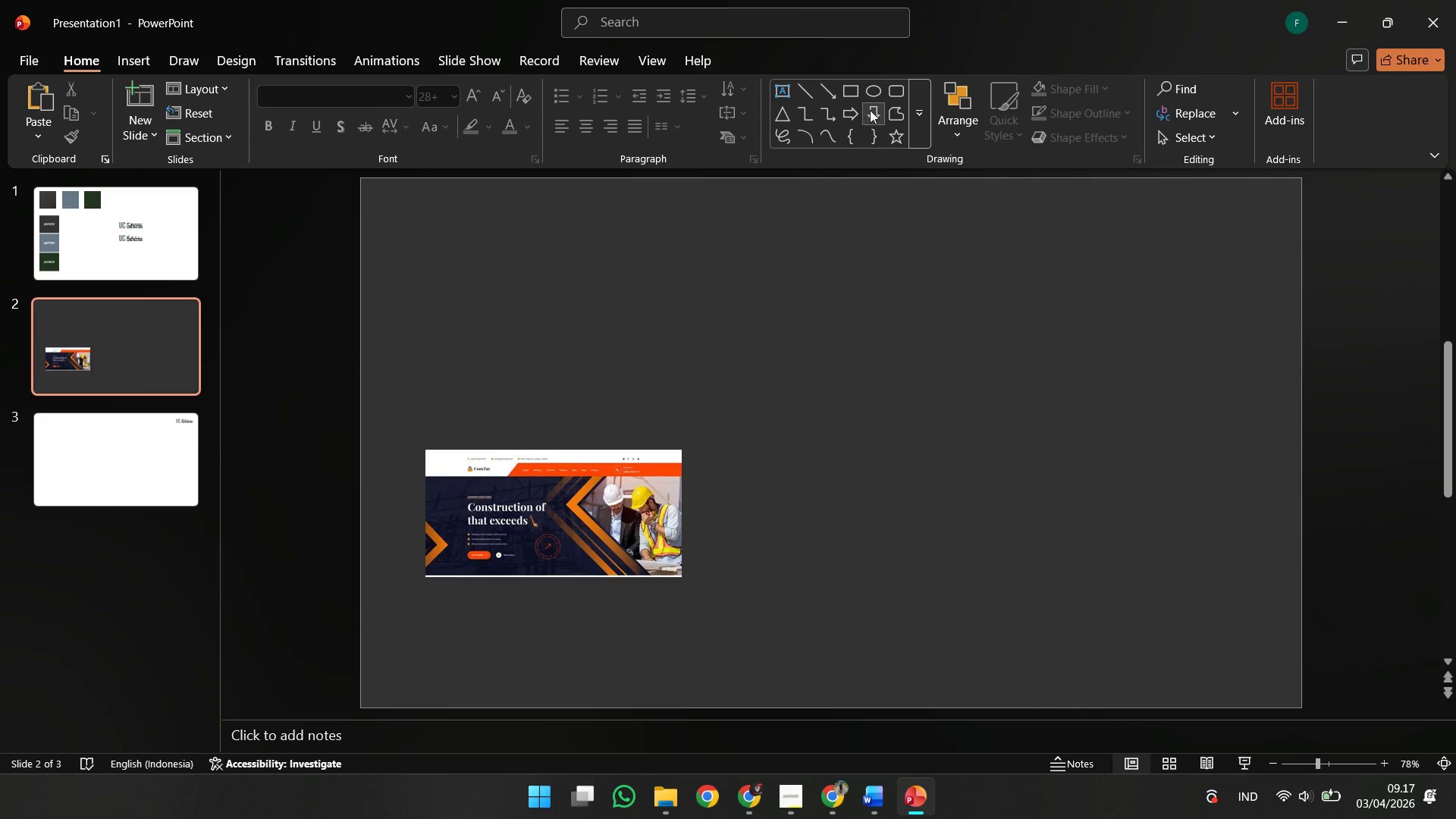 
mouse_move([843, 108])
 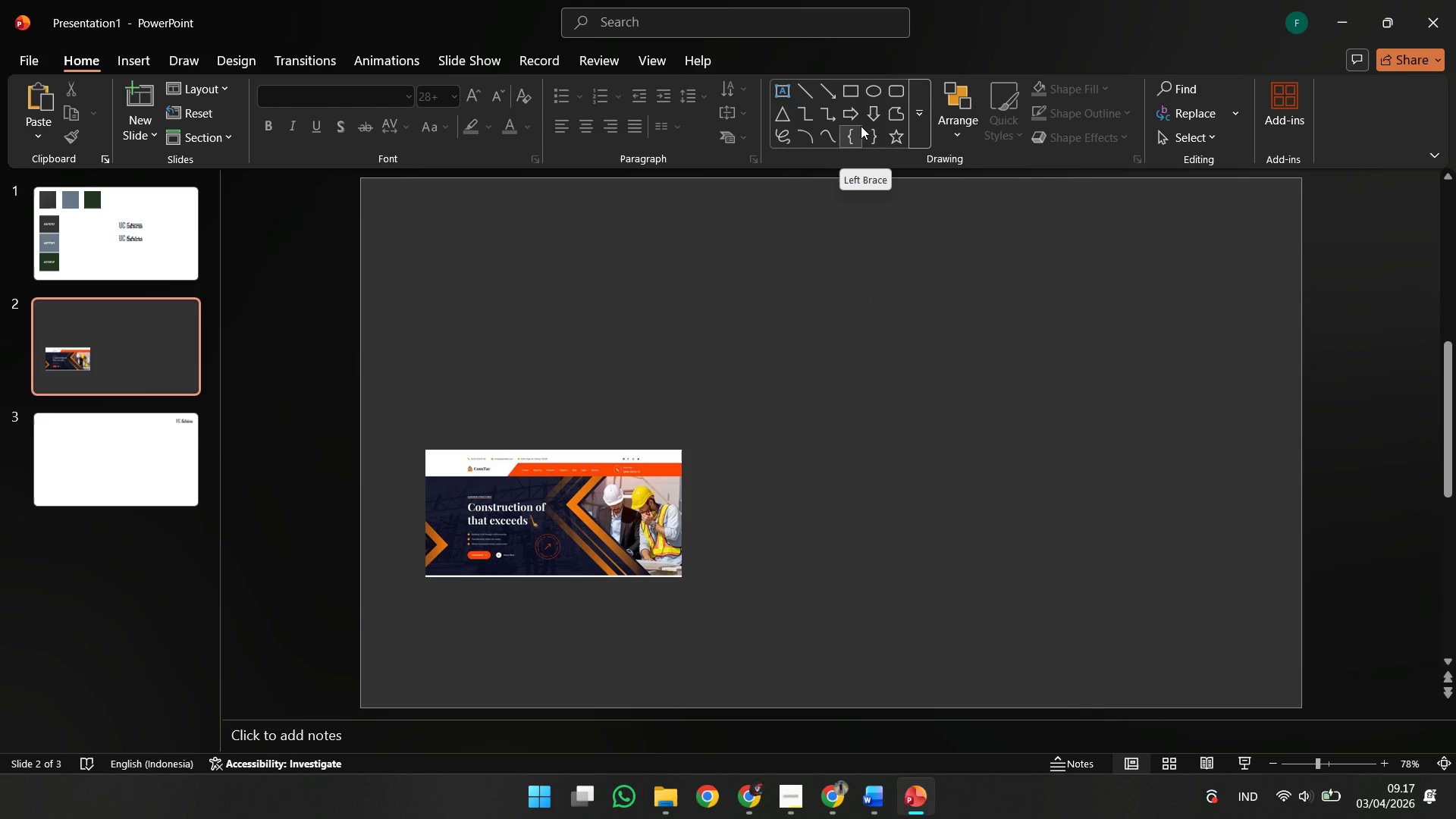 
wait(8.16)
 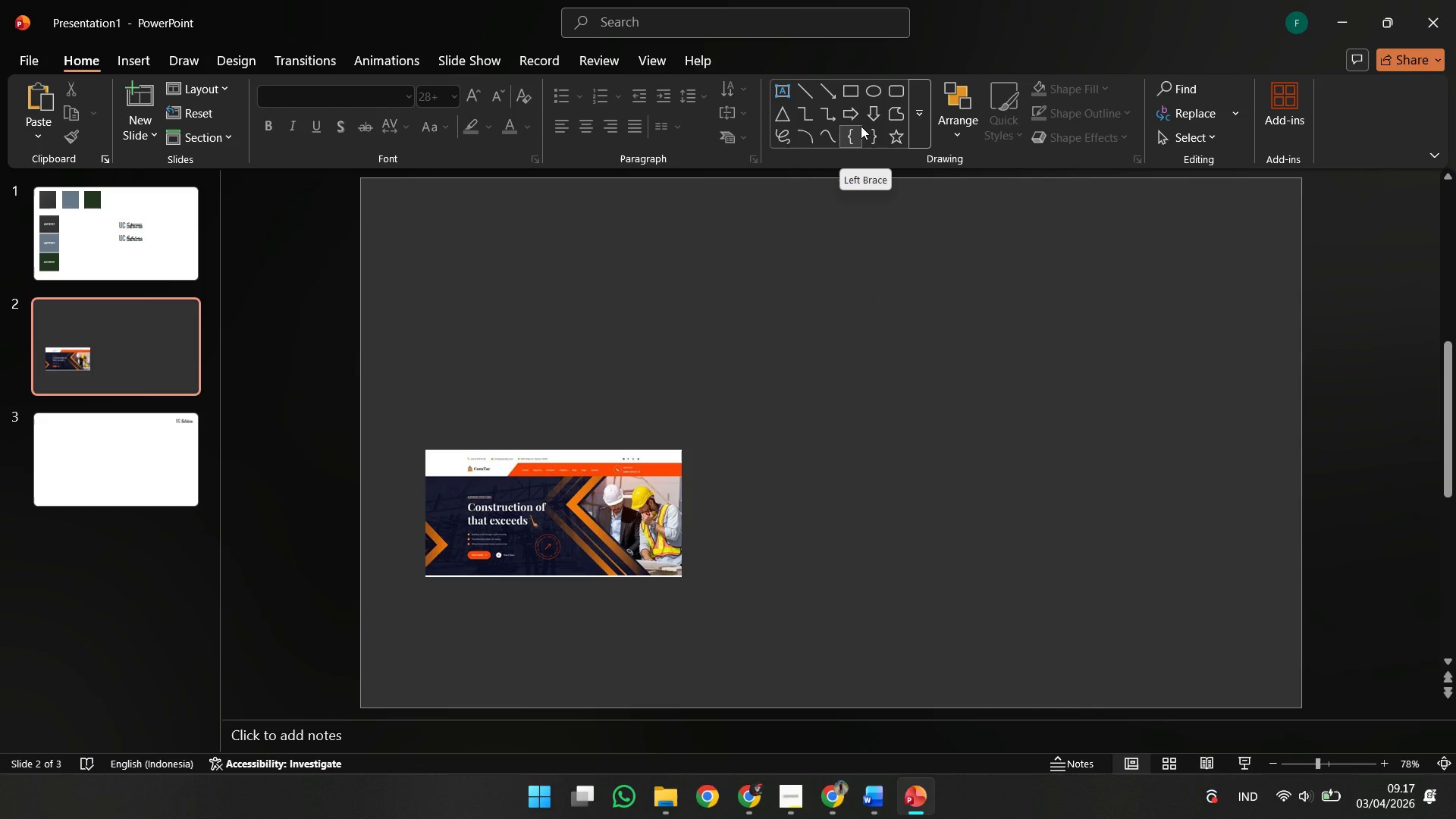 
left_click([871, 795])
 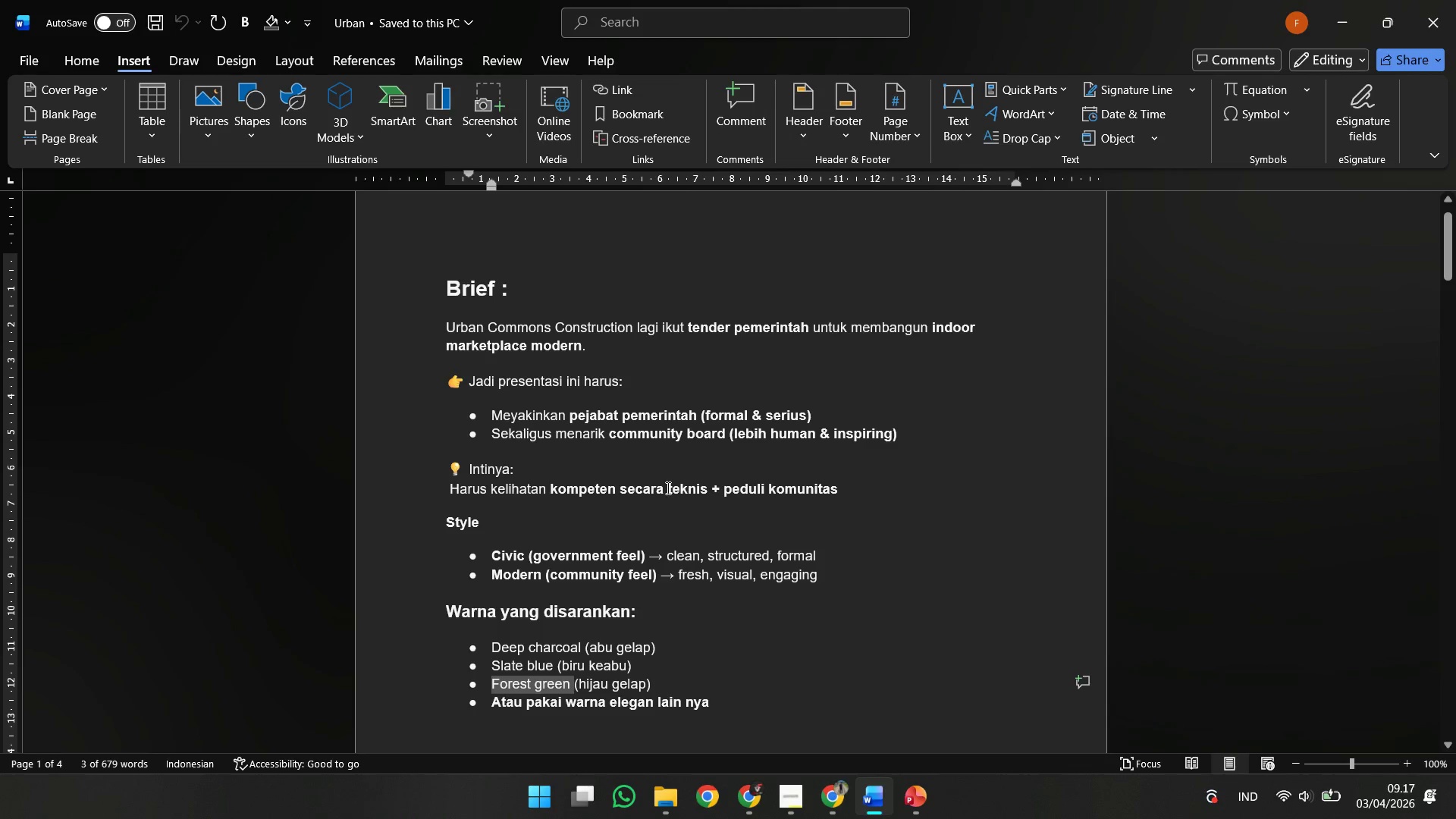 
scroll: coordinate [943, 438], scroll_direction: down, amount: 13.0
 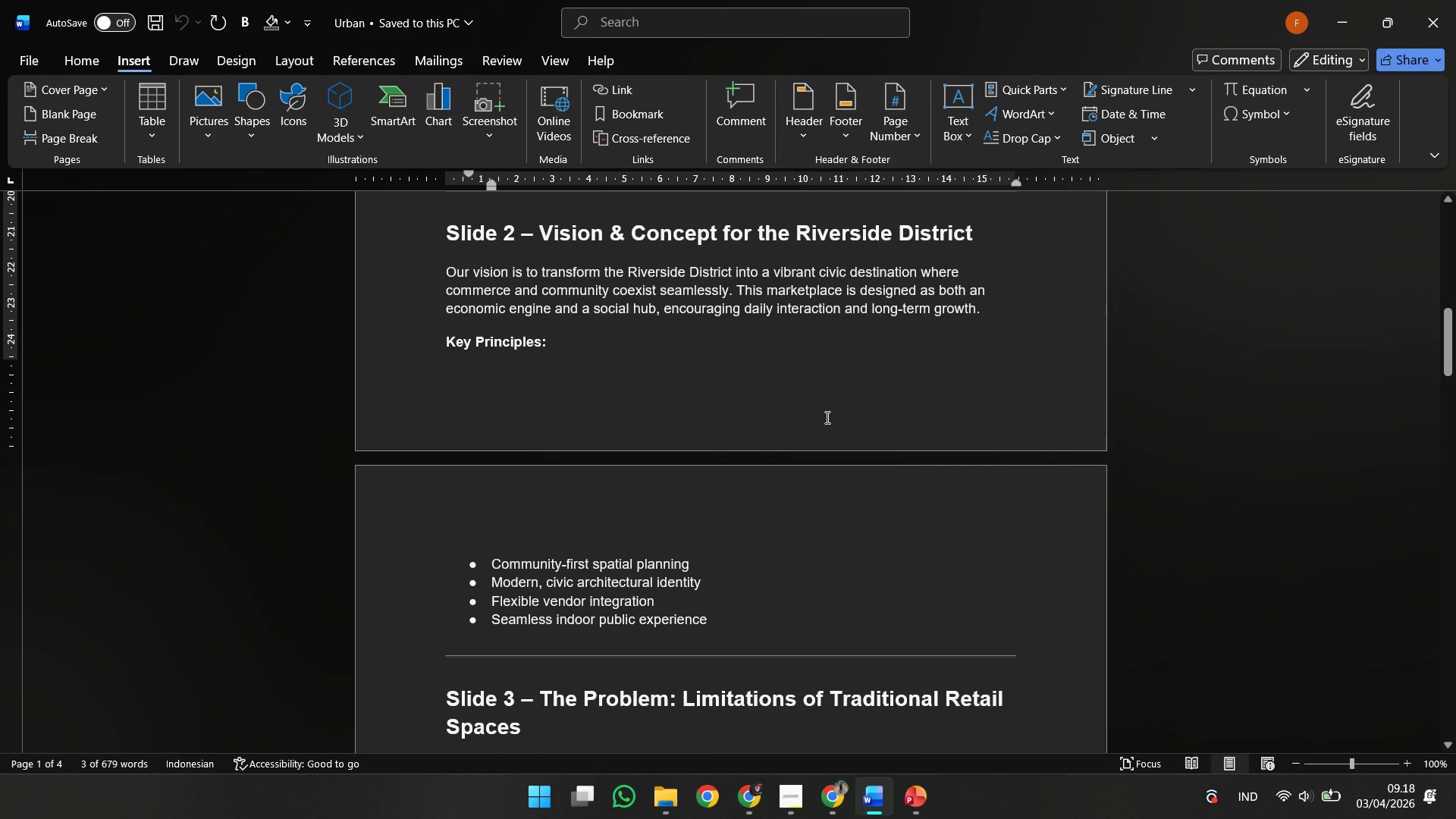 
scroll: coordinate [1422, 0], scroll_direction: up, amount: 3.0
 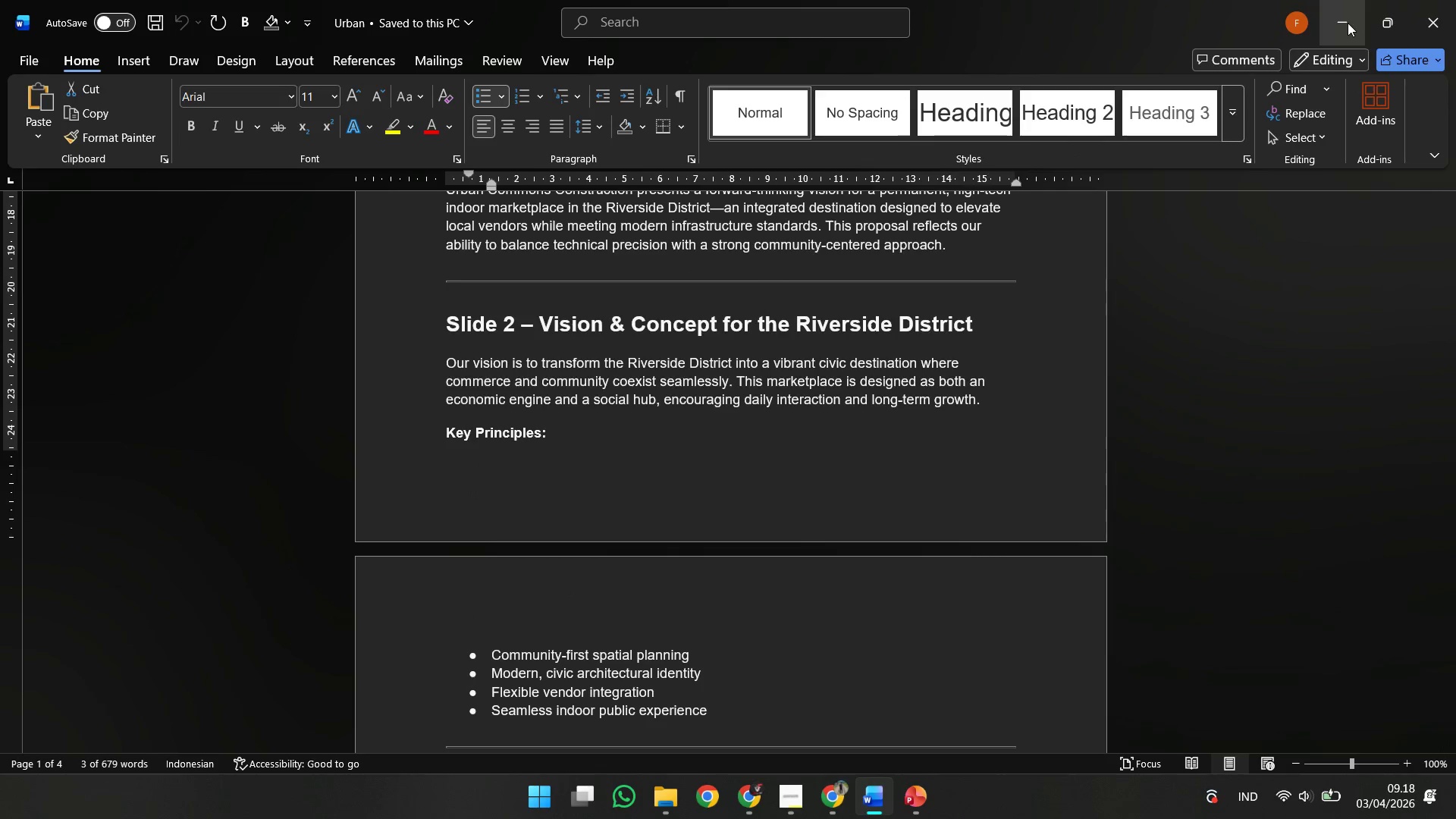 
left_click([1348, 23])
 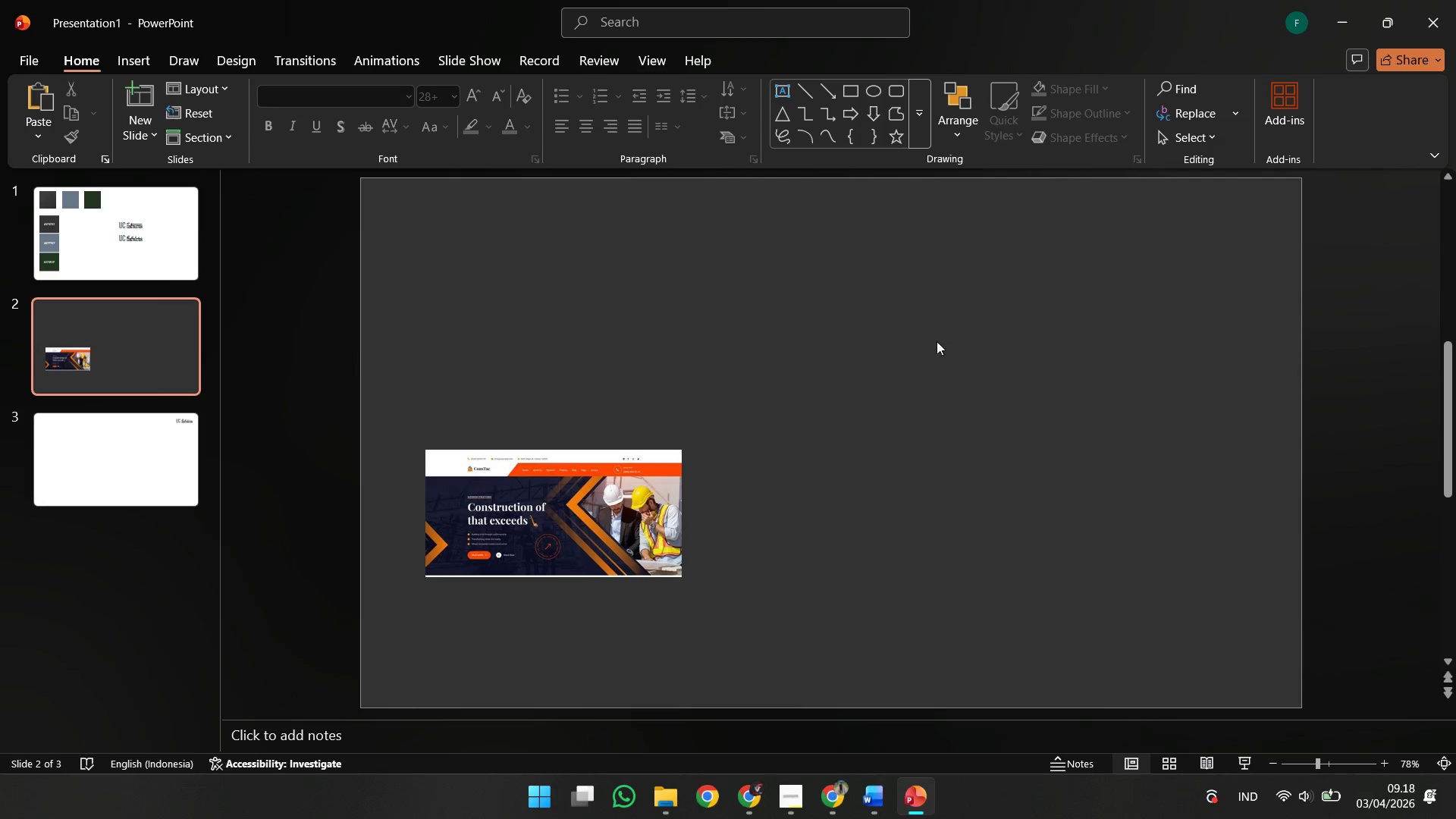 
left_click([937, 341])
 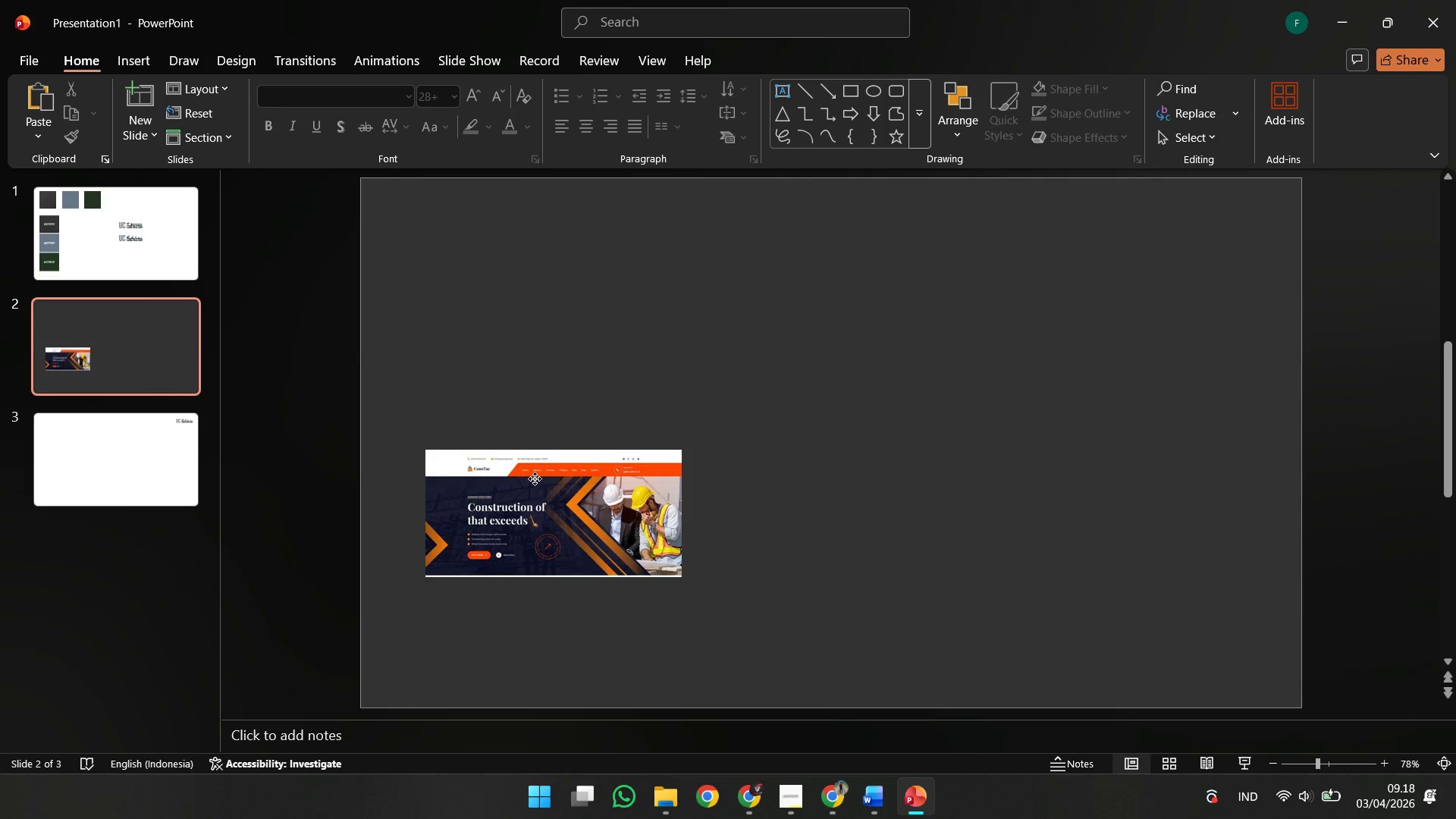 
left_click_drag(start_coordinate=[535, 479], to_coordinate=[532, 473])
 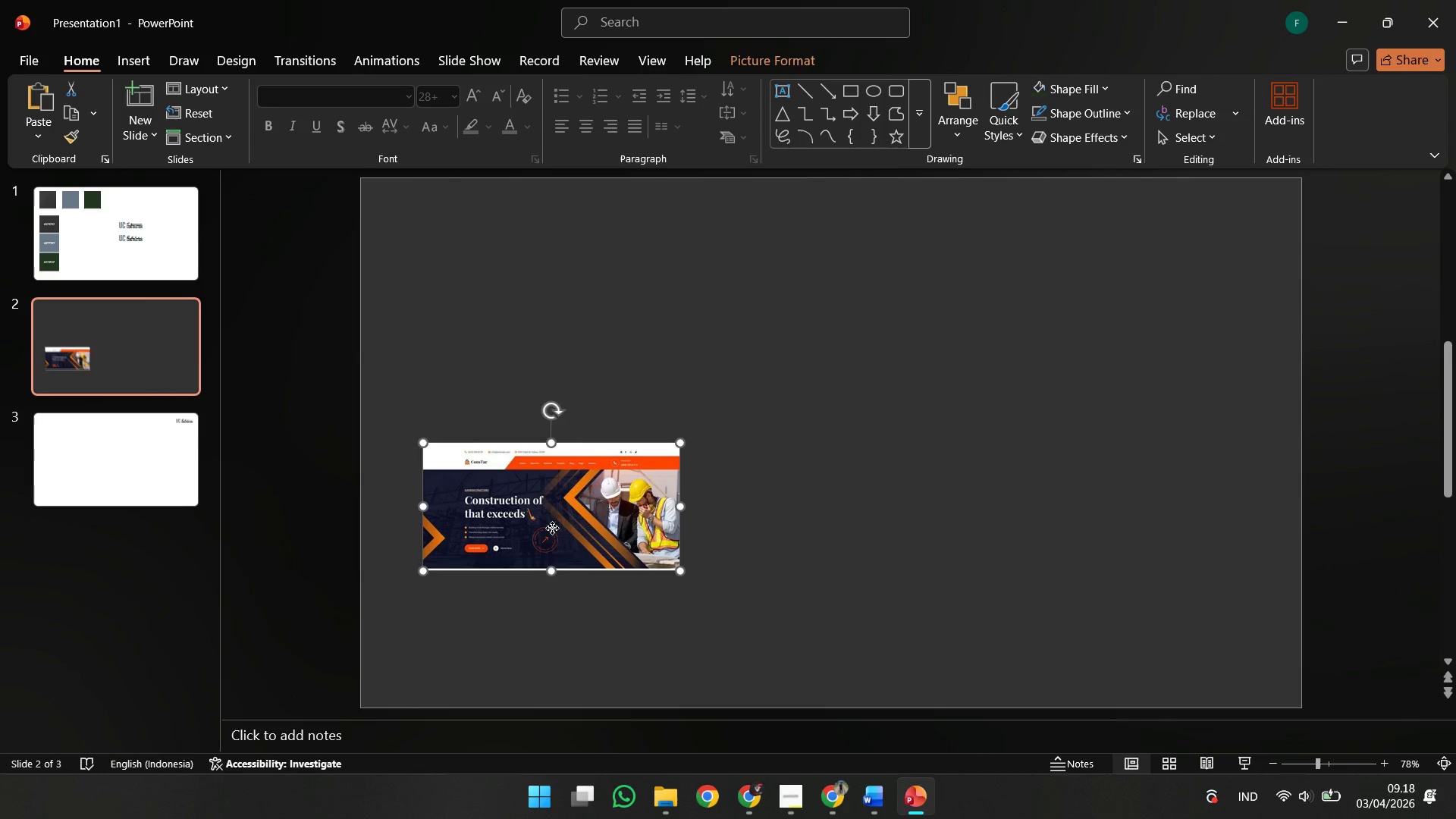 
left_click_drag(start_coordinate=[552, 528], to_coordinate=[491, 667])
 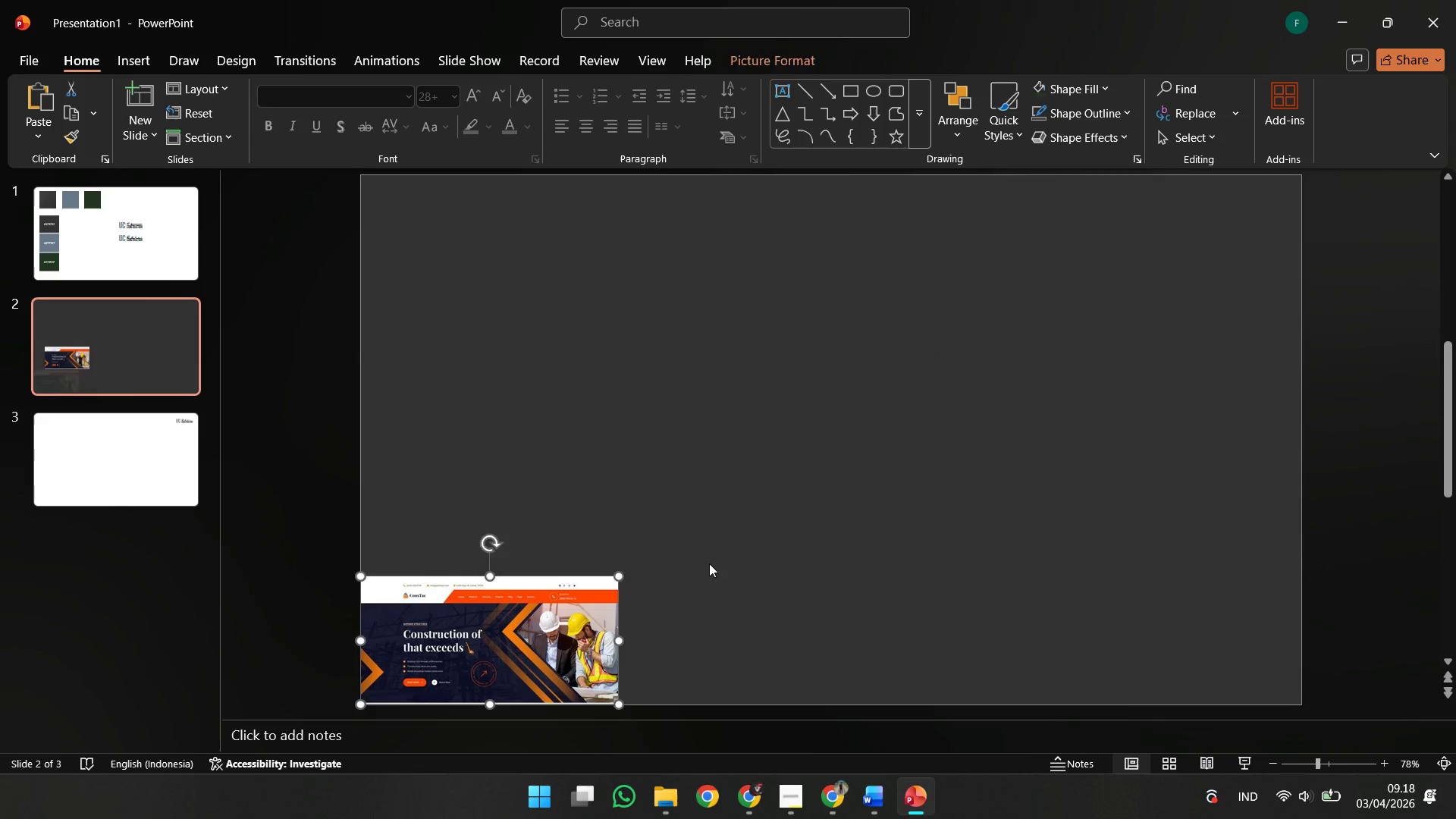 
left_click([709, 563])
 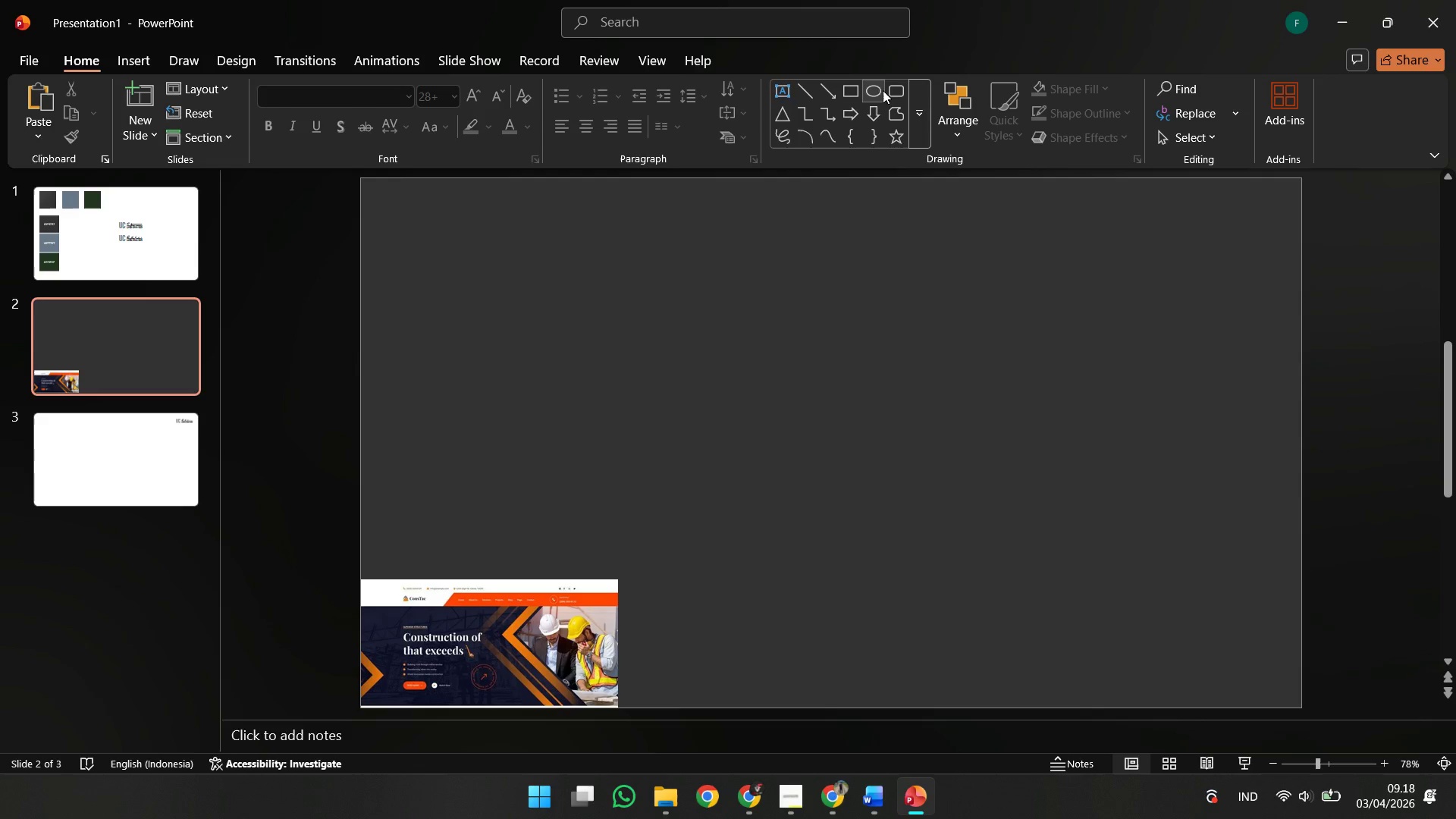 
left_click([786, 116])
 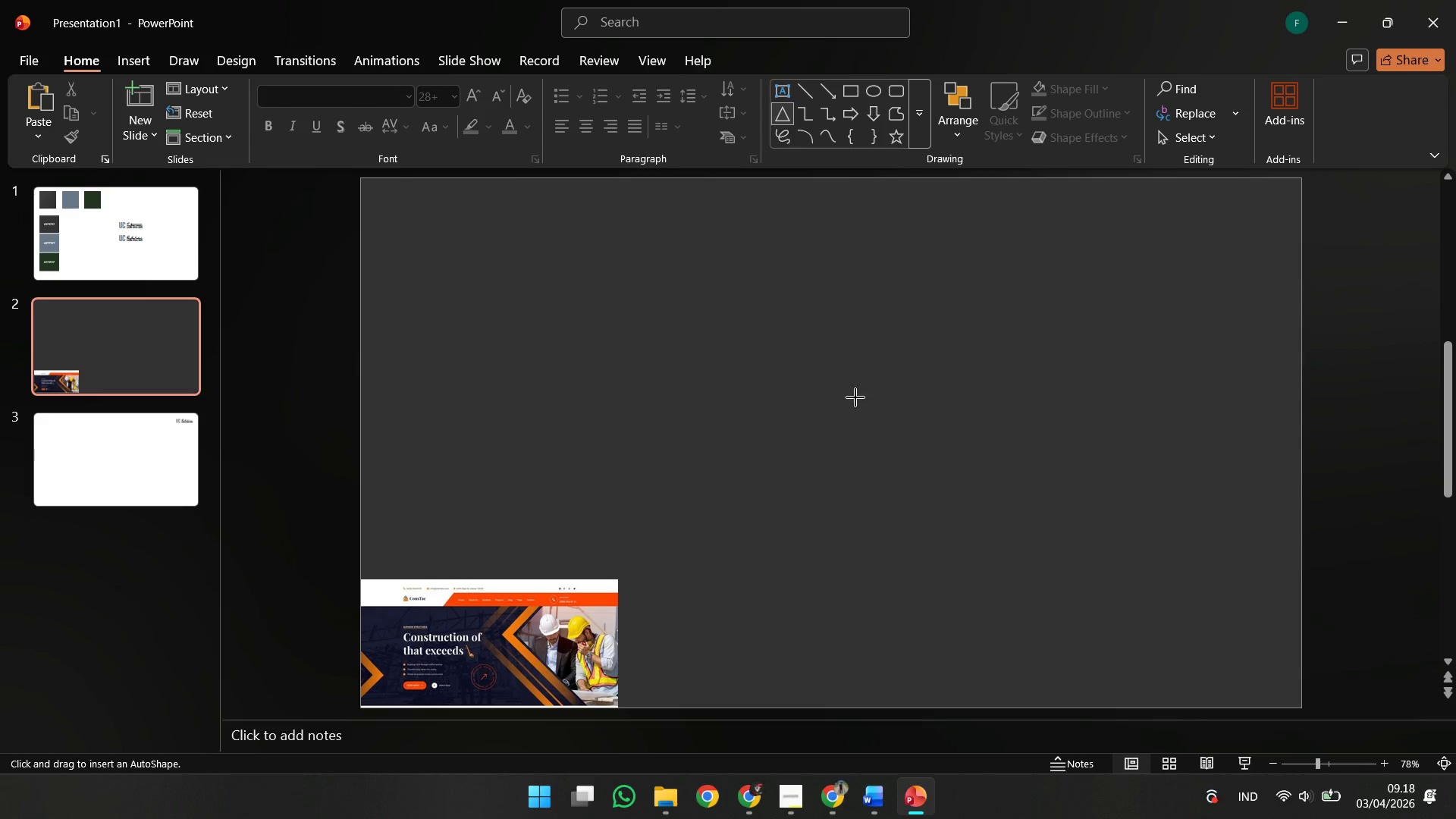 
left_click_drag(start_coordinate=[855, 396], to_coordinate=[1100, 613])
 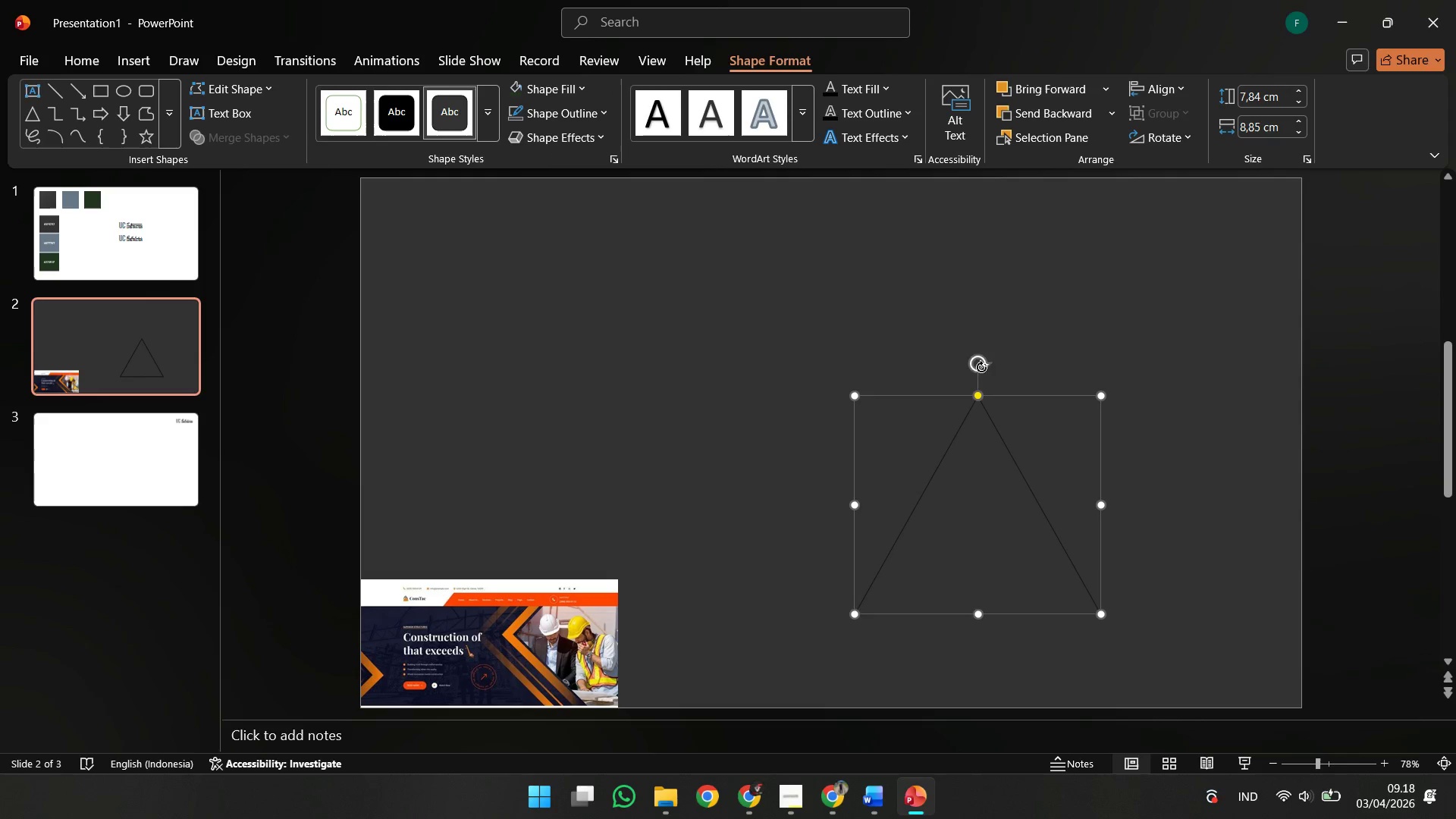 
left_click_drag(start_coordinate=[969, 362], to_coordinate=[833, 508])
 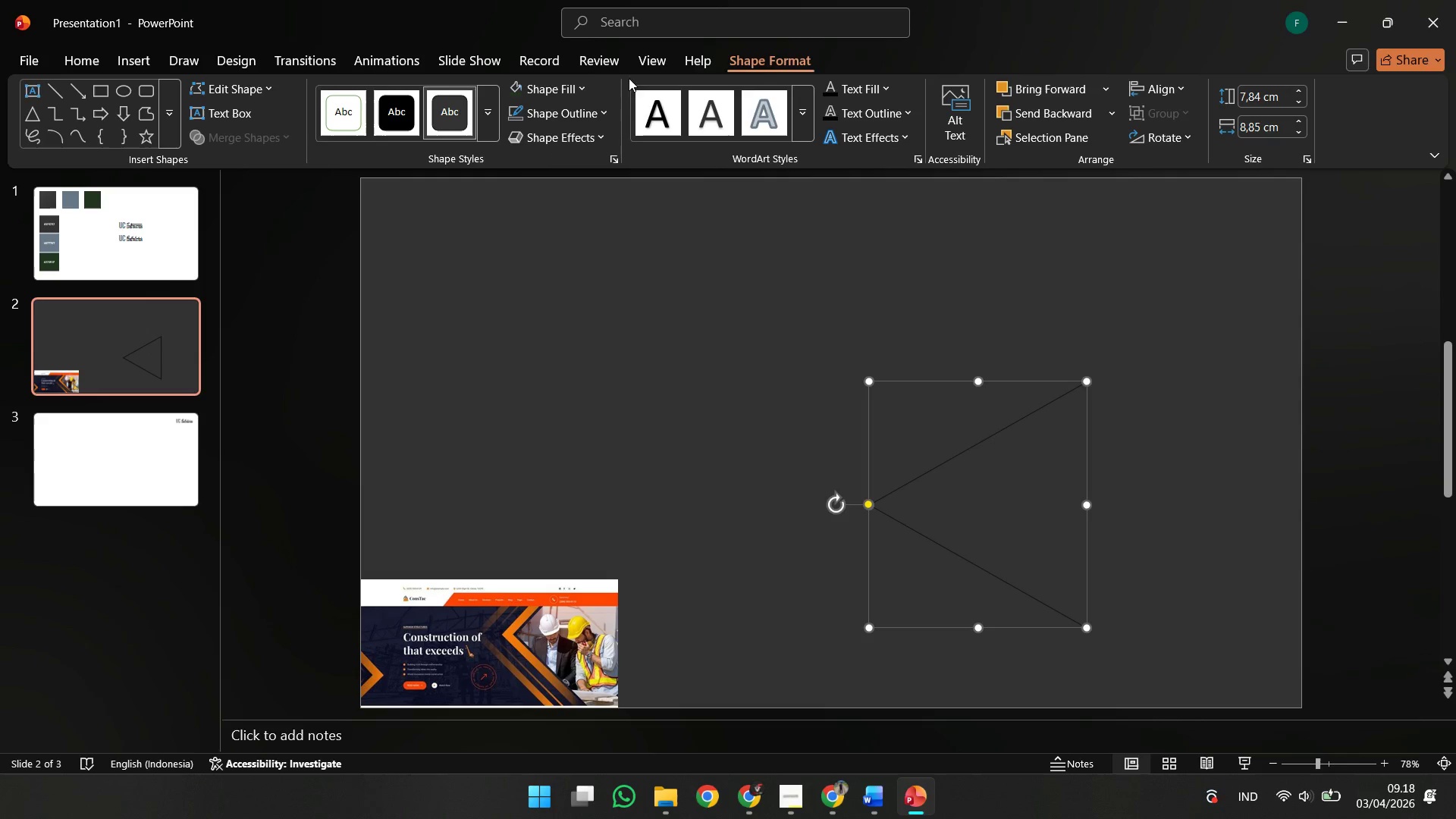 
left_click([573, 82])
 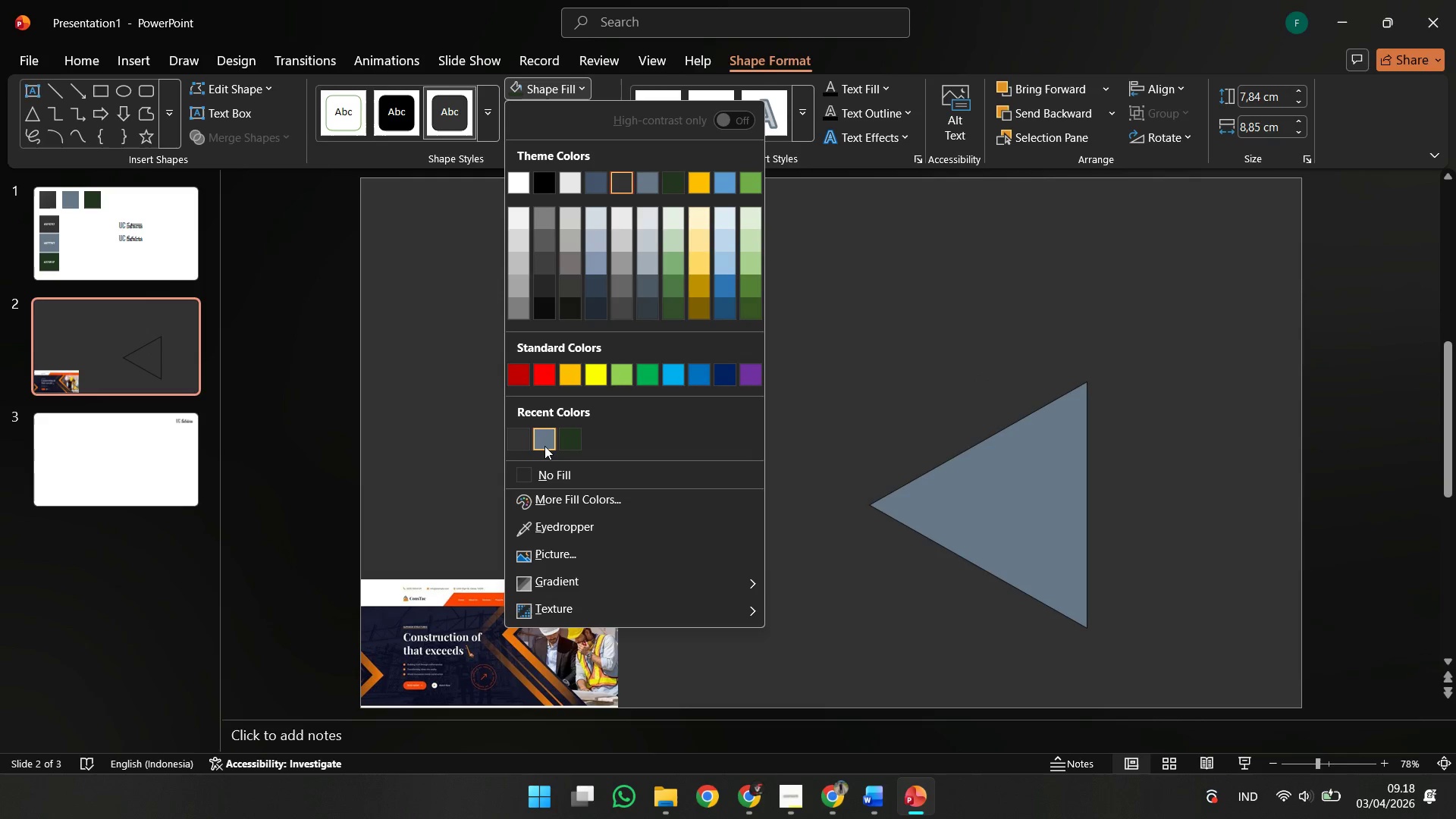 
left_click([544, 446])
 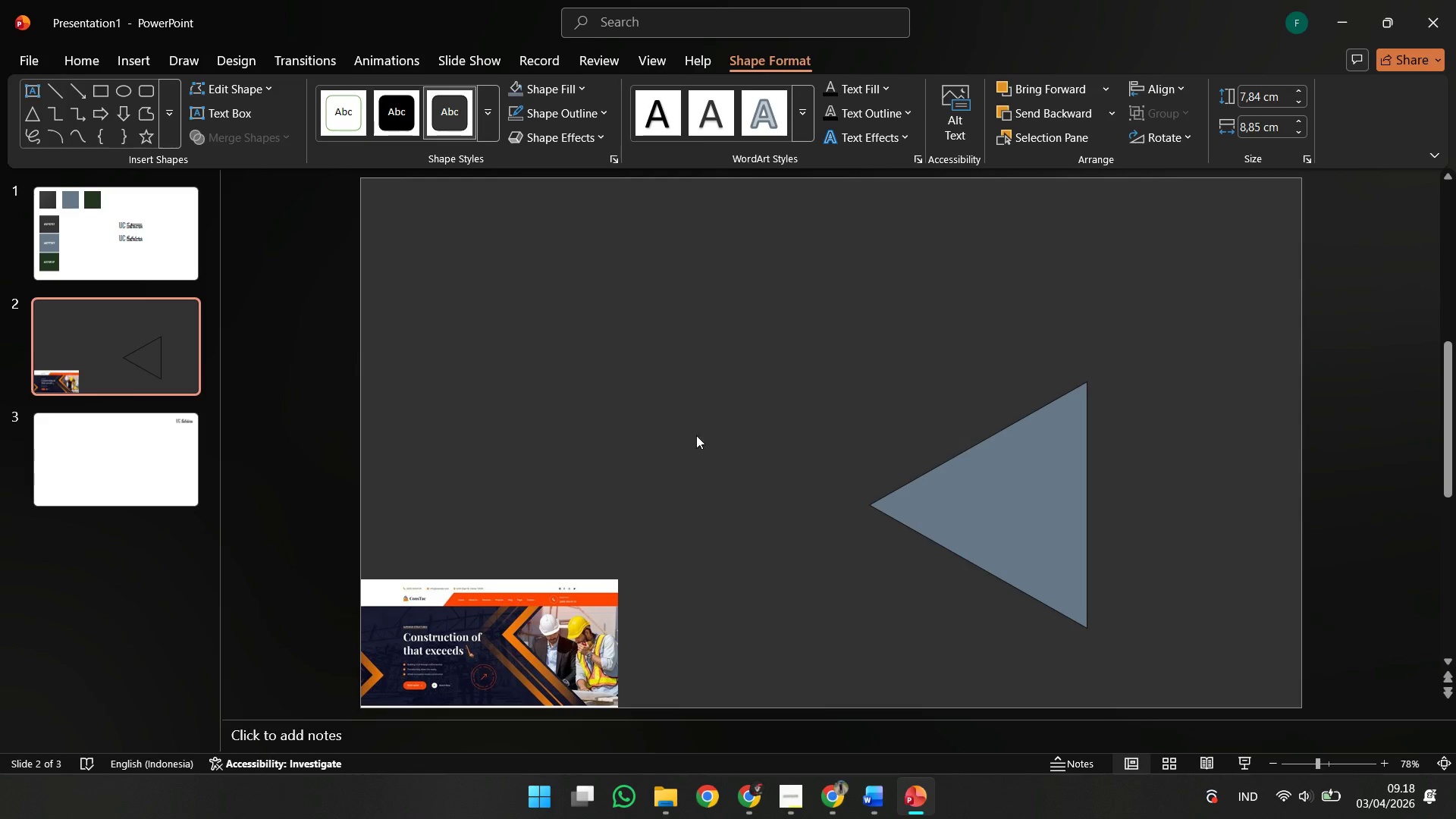 
hold_key(key=ControlLeft, duration=0.53)
scroll: coordinate [977, 409], scroll_direction: down, amount: 3.0
 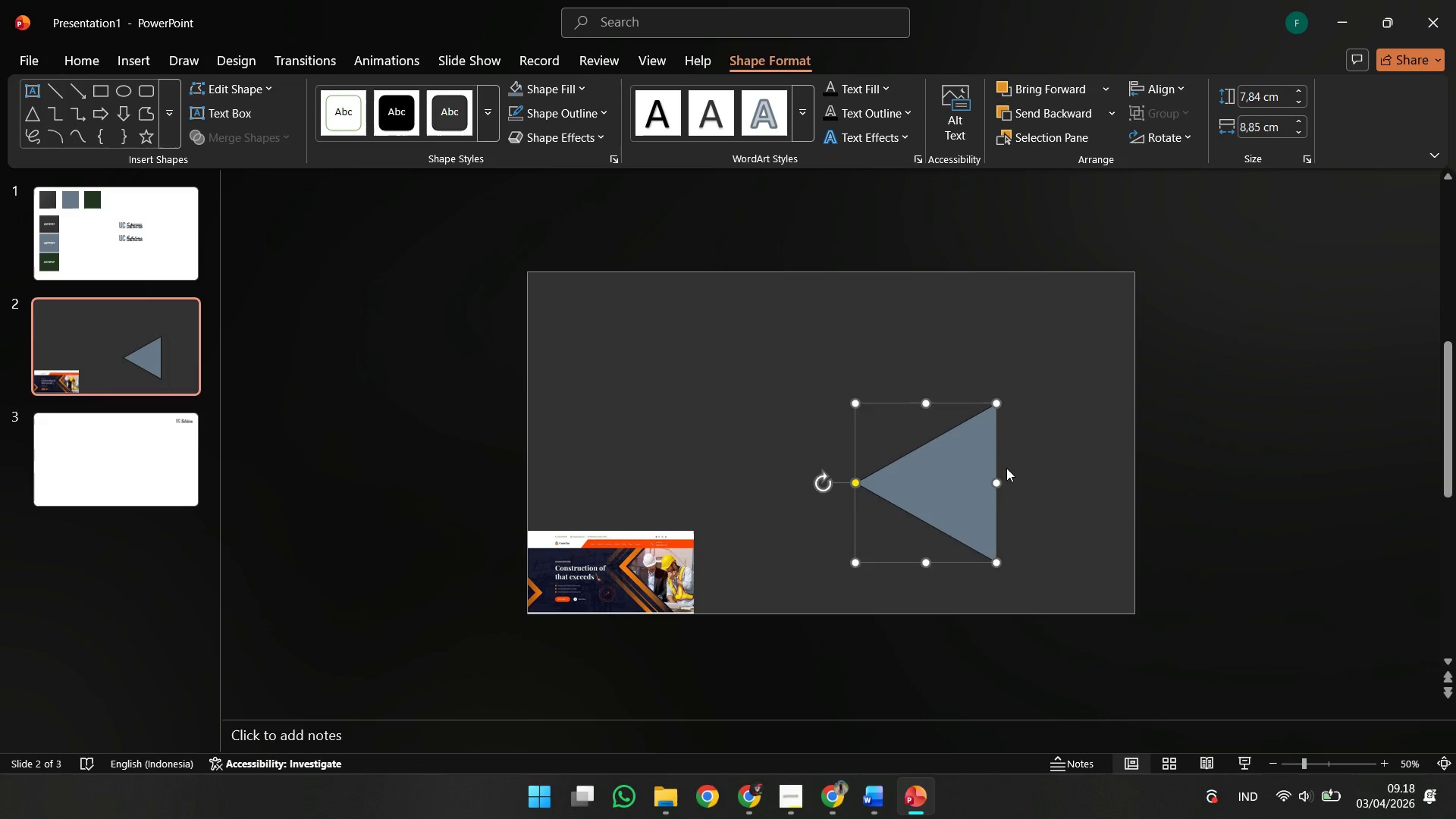 
hold_key(key=ShiftLeft, duration=0.97)
 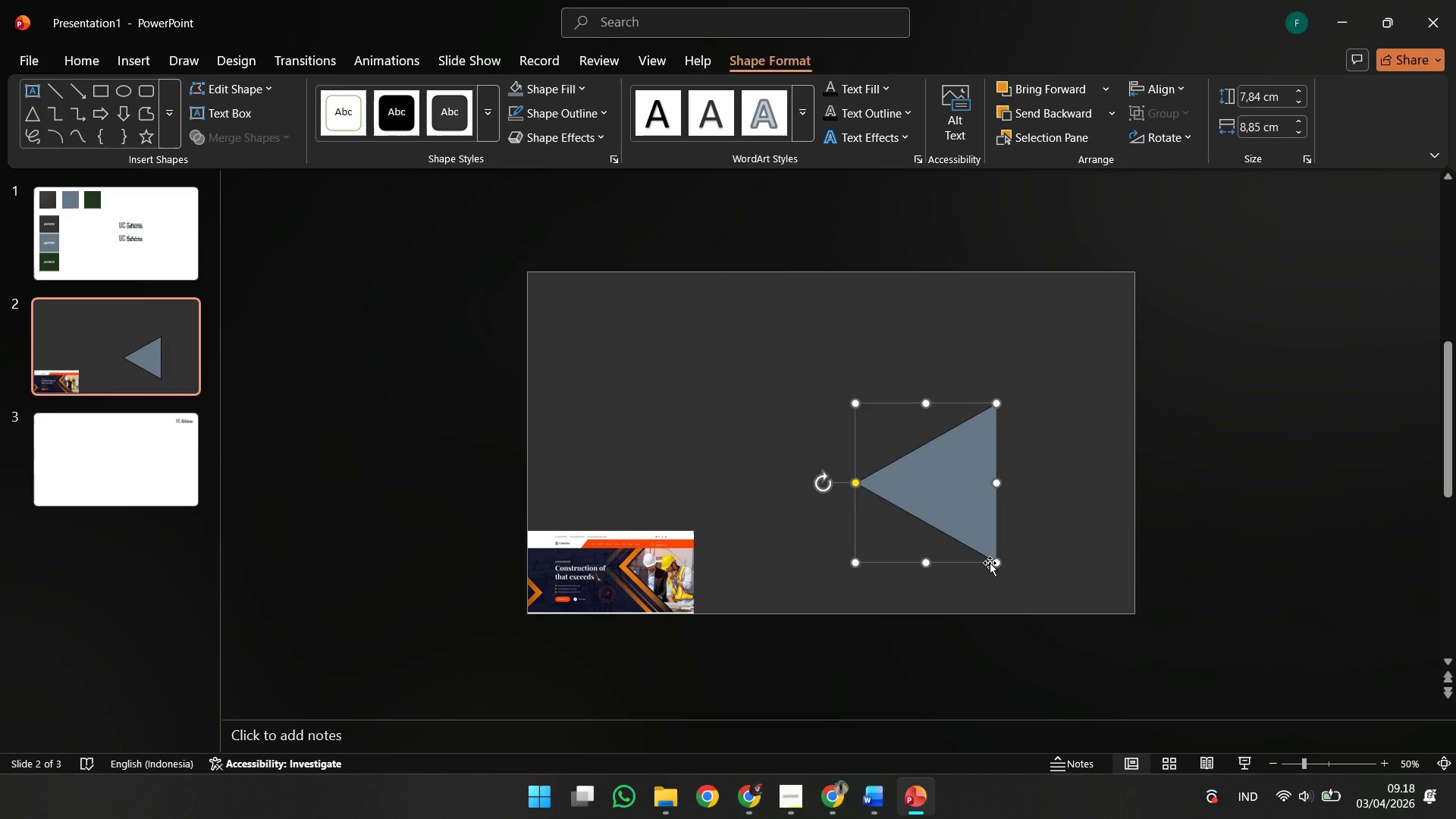 
hold_key(key=ShiftLeft, duration=2.06)
left_click_drag(start_coordinate=[992, 561], to_coordinate=[1231, 818])
 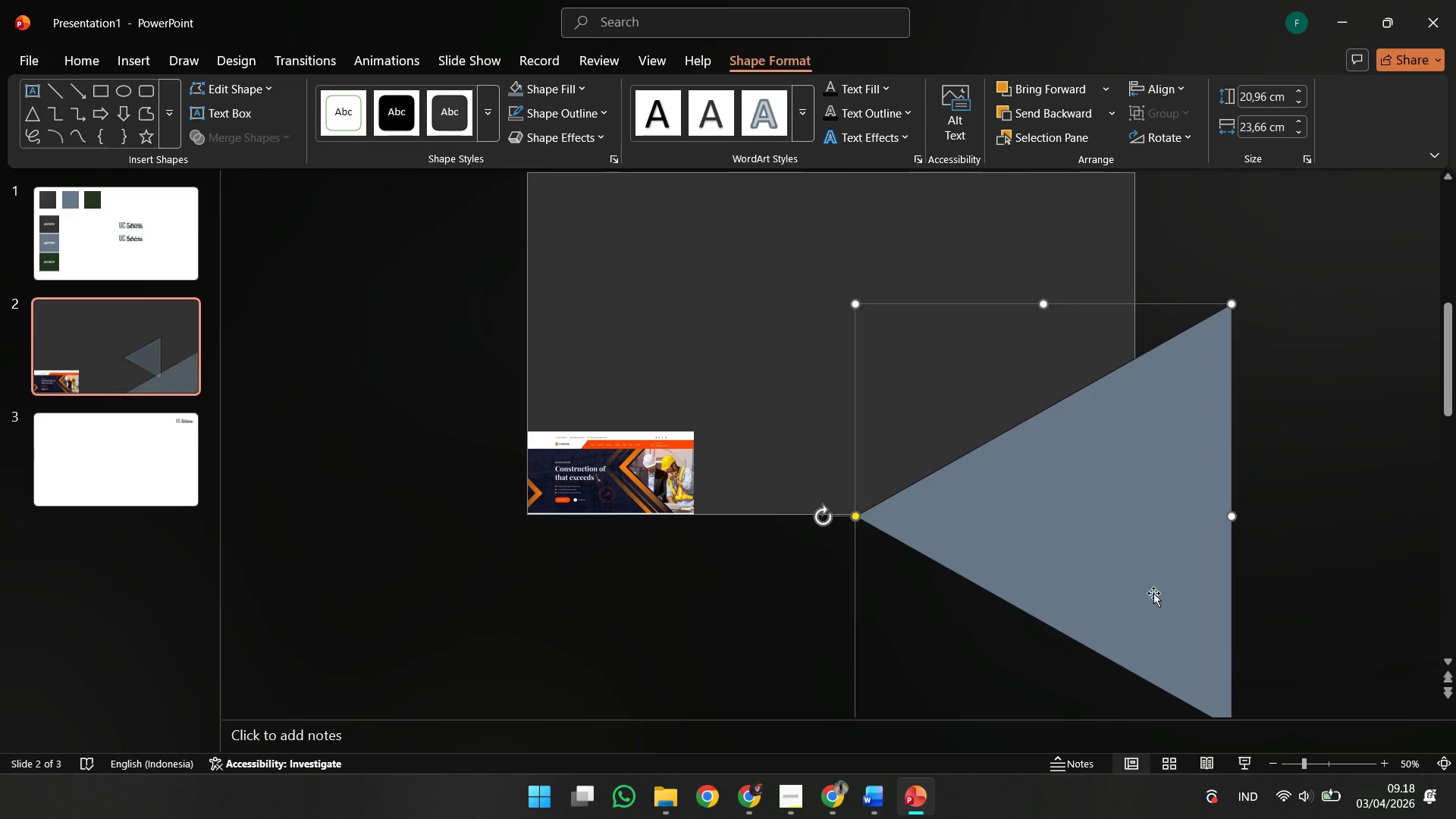 
left_click_drag(start_coordinate=[1153, 592], to_coordinate=[1112, 441])
 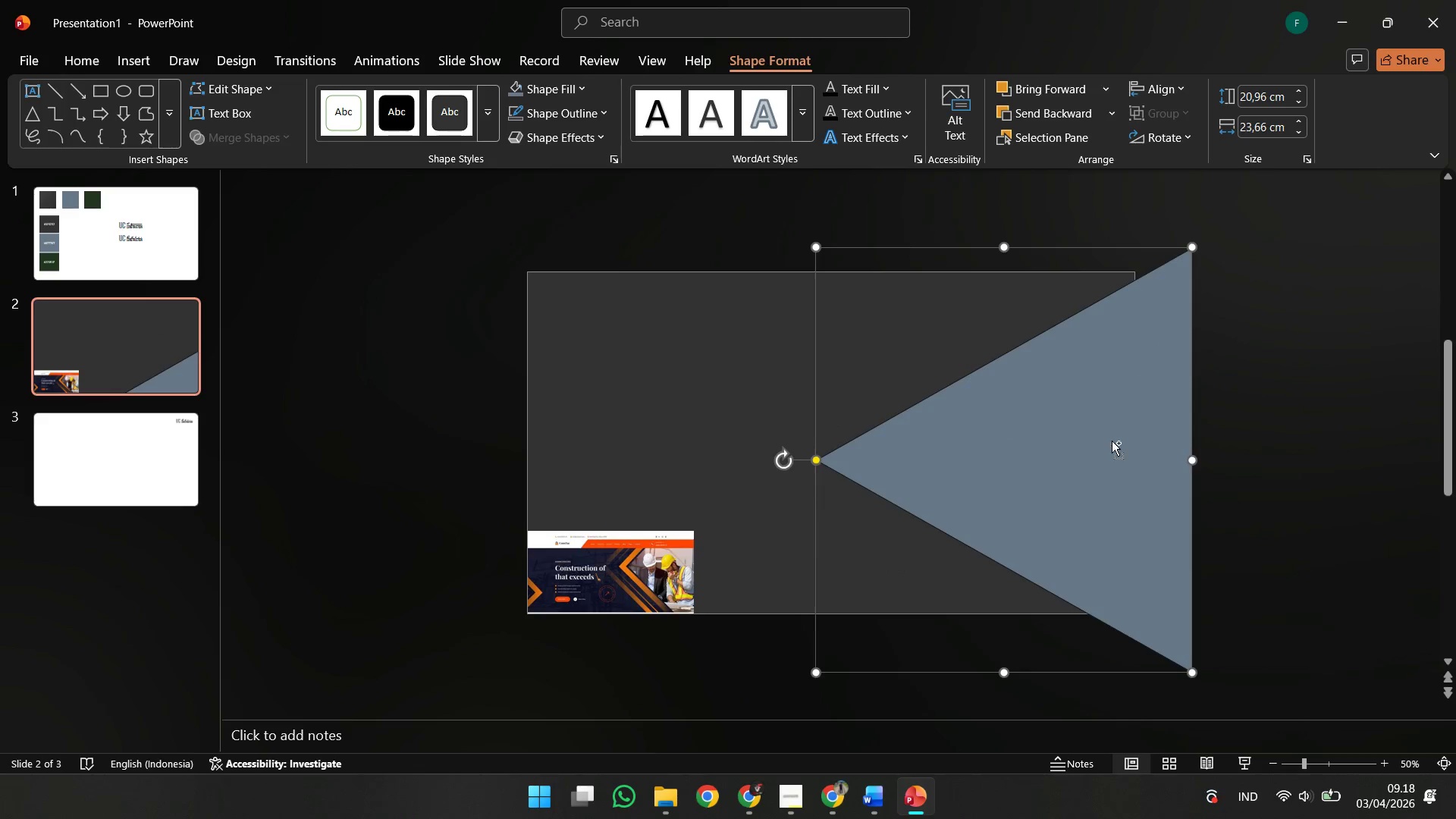 
hold_key(key=ControlLeft, duration=0.39)
 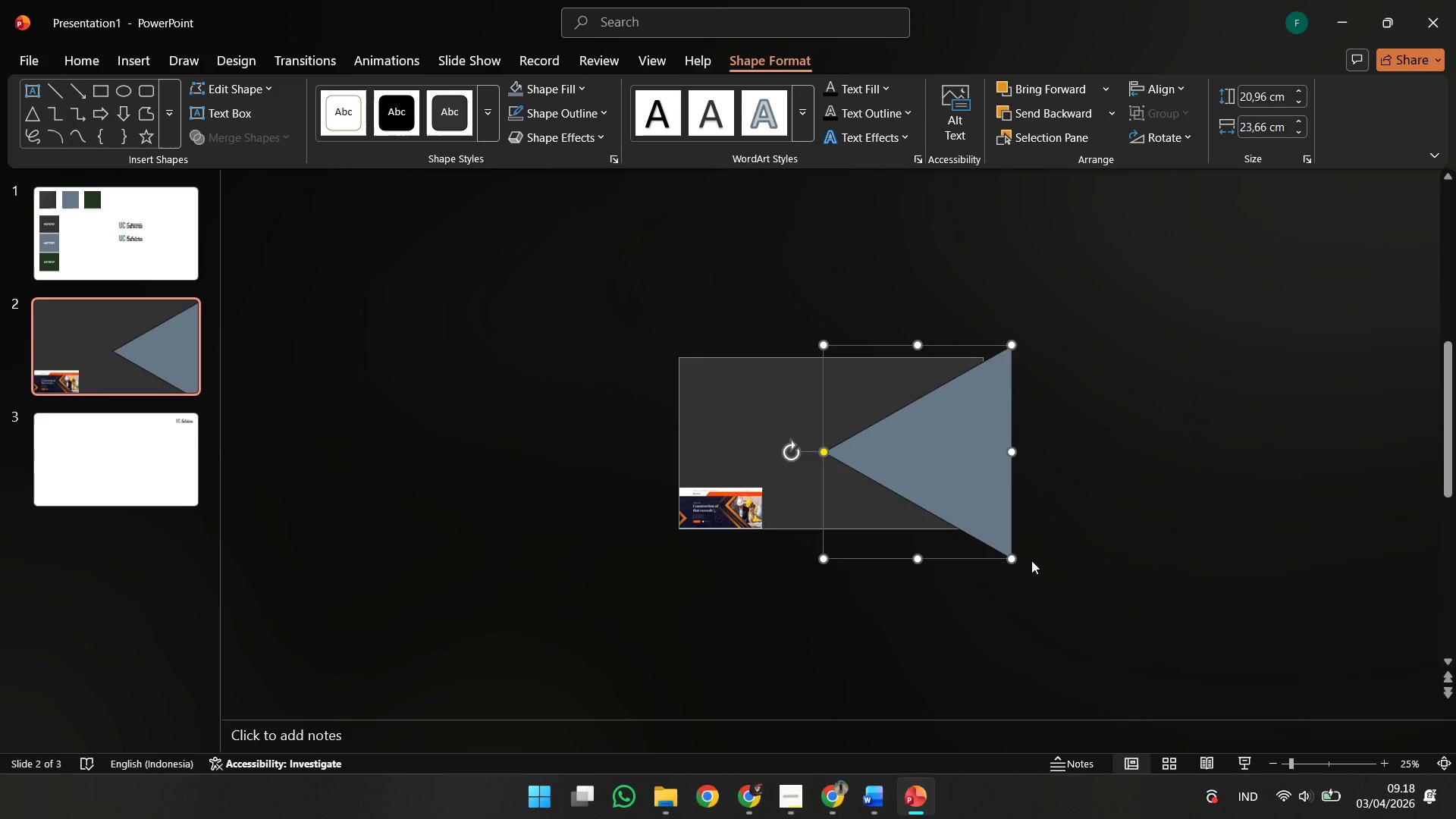 
hold_key(key=ShiftLeft, duration=1.39)
 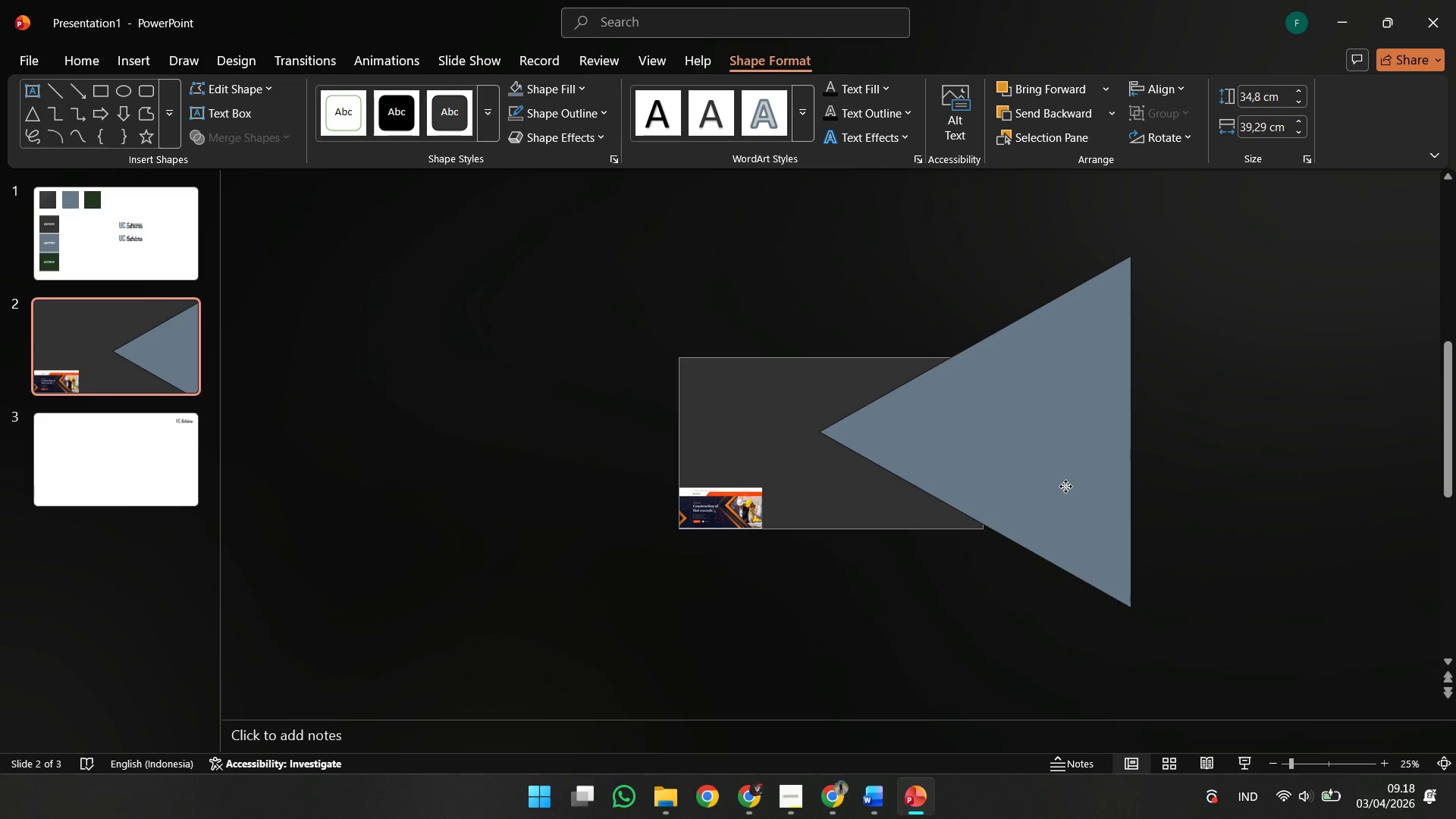 
scroll: coordinate [1112, 441], scroll_direction: down, amount: 2.0
 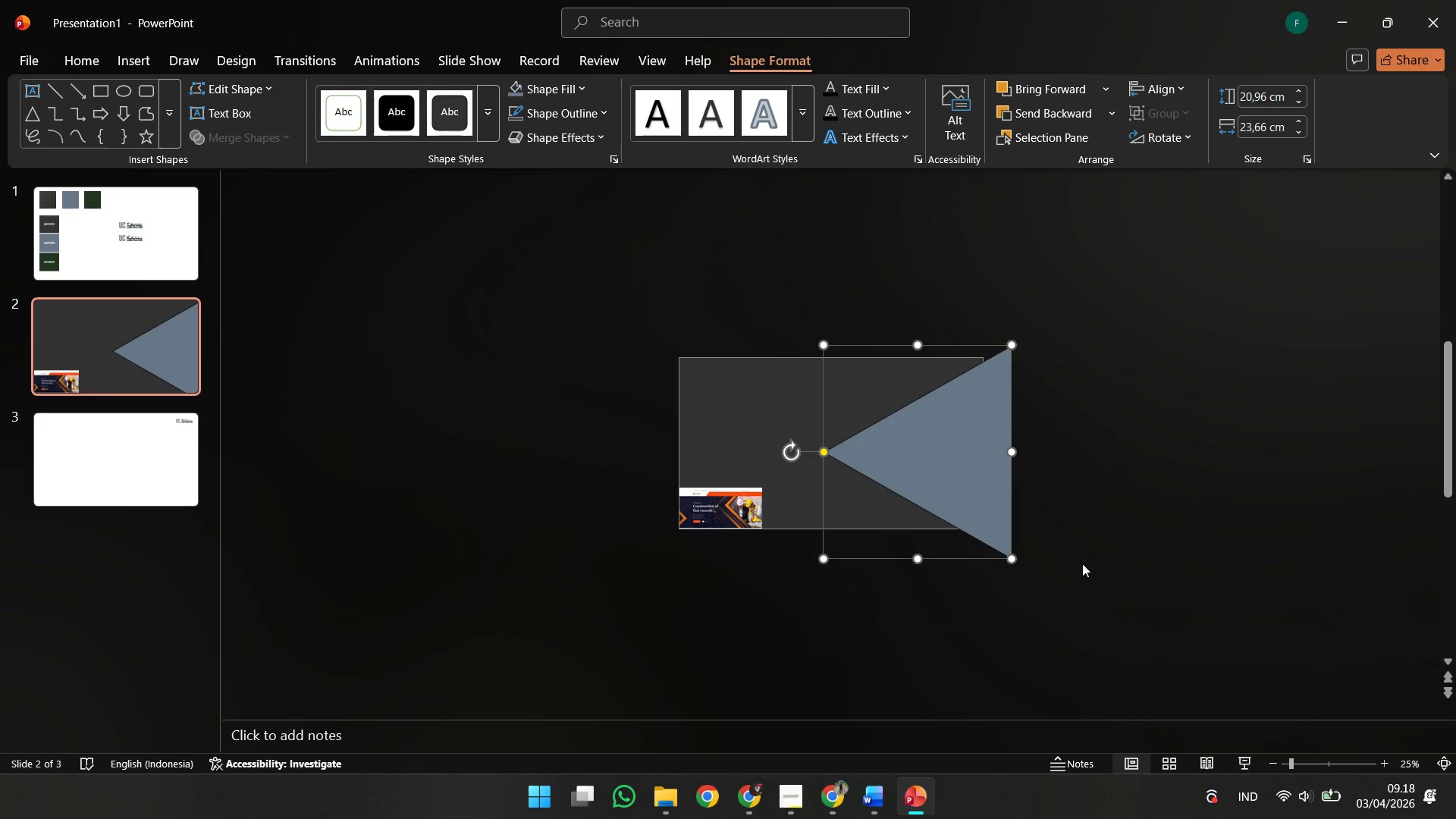 
left_click_drag(start_coordinate=[1014, 560], to_coordinate=[1136, 692])
 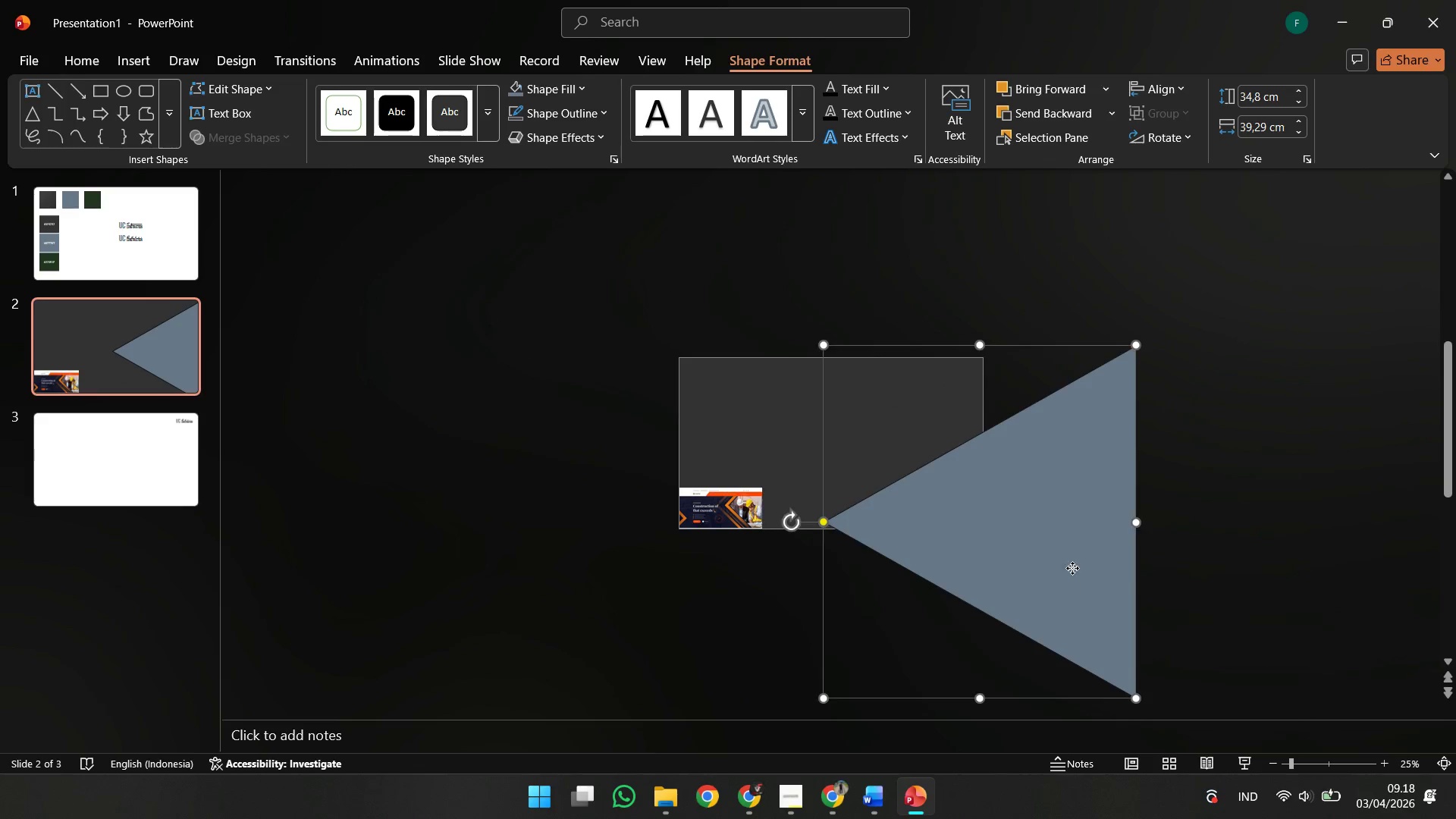 
left_click_drag(start_coordinate=[1072, 579], to_coordinate=[1081, 487])
 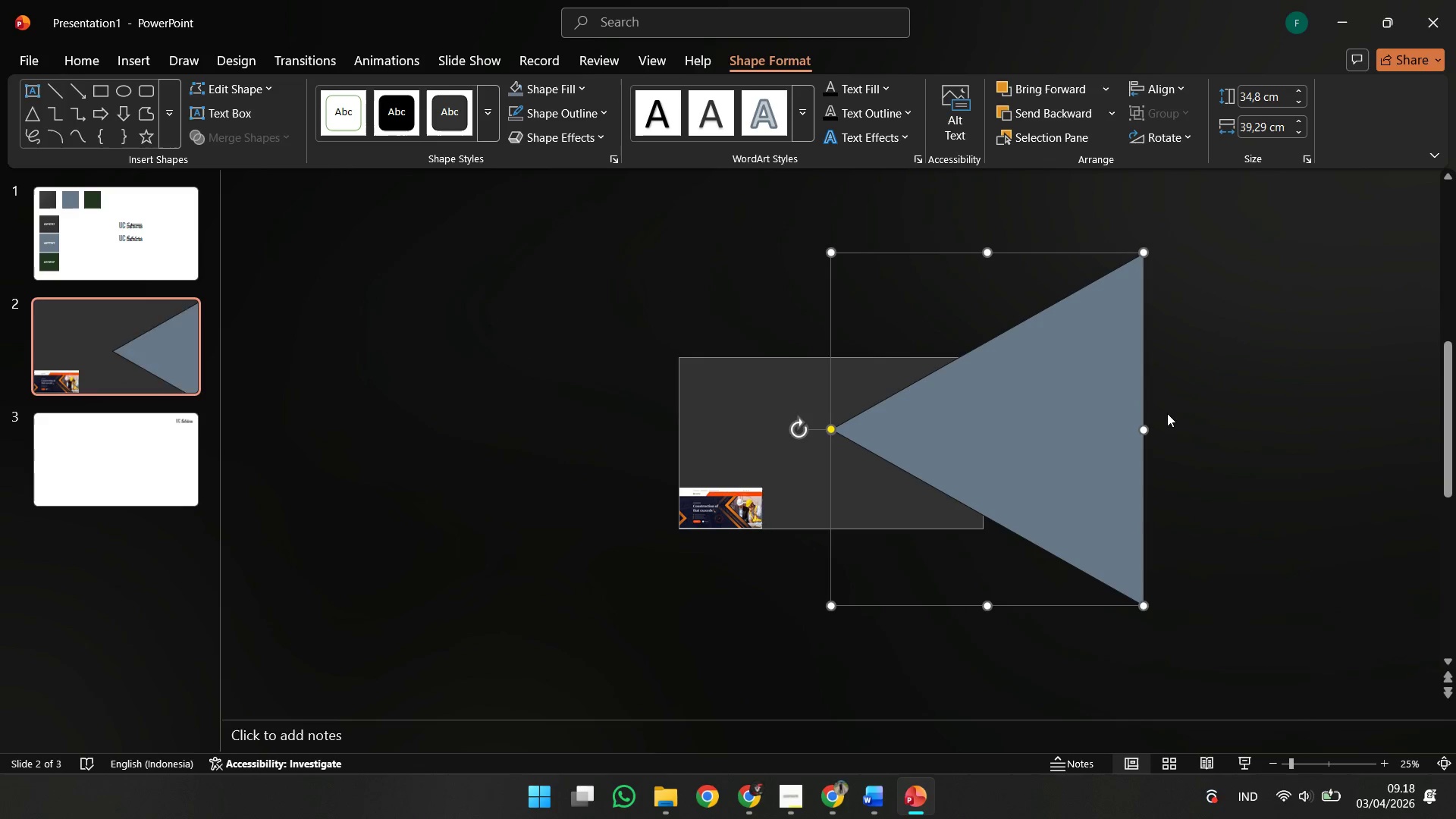 
hold_key(key=ShiftLeft, duration=3.23)
left_click_drag(start_coordinate=[1147, 425], to_coordinate=[995, 448])
 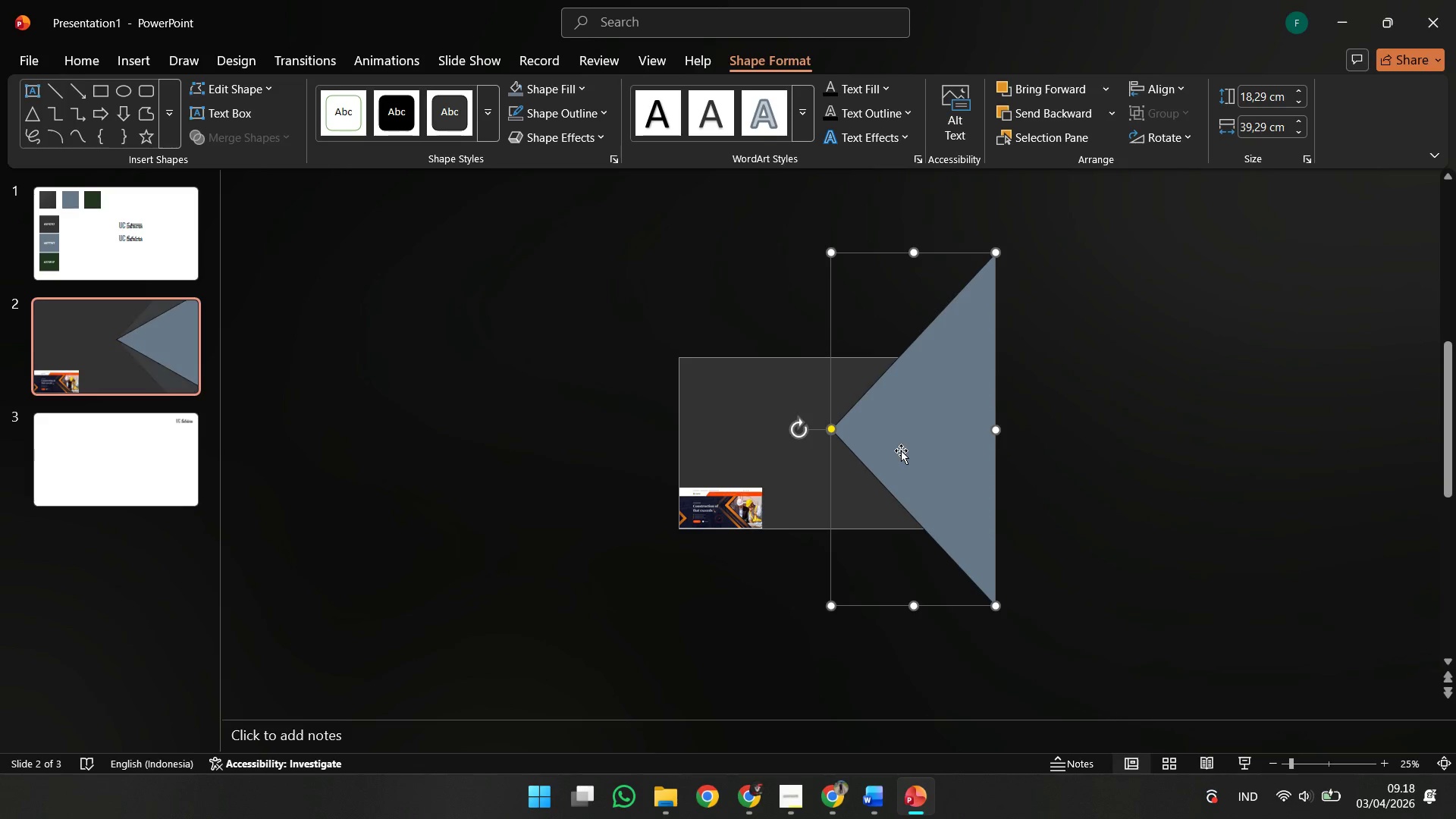 
left_click_drag(start_coordinate=[901, 450], to_coordinate=[908, 444])
 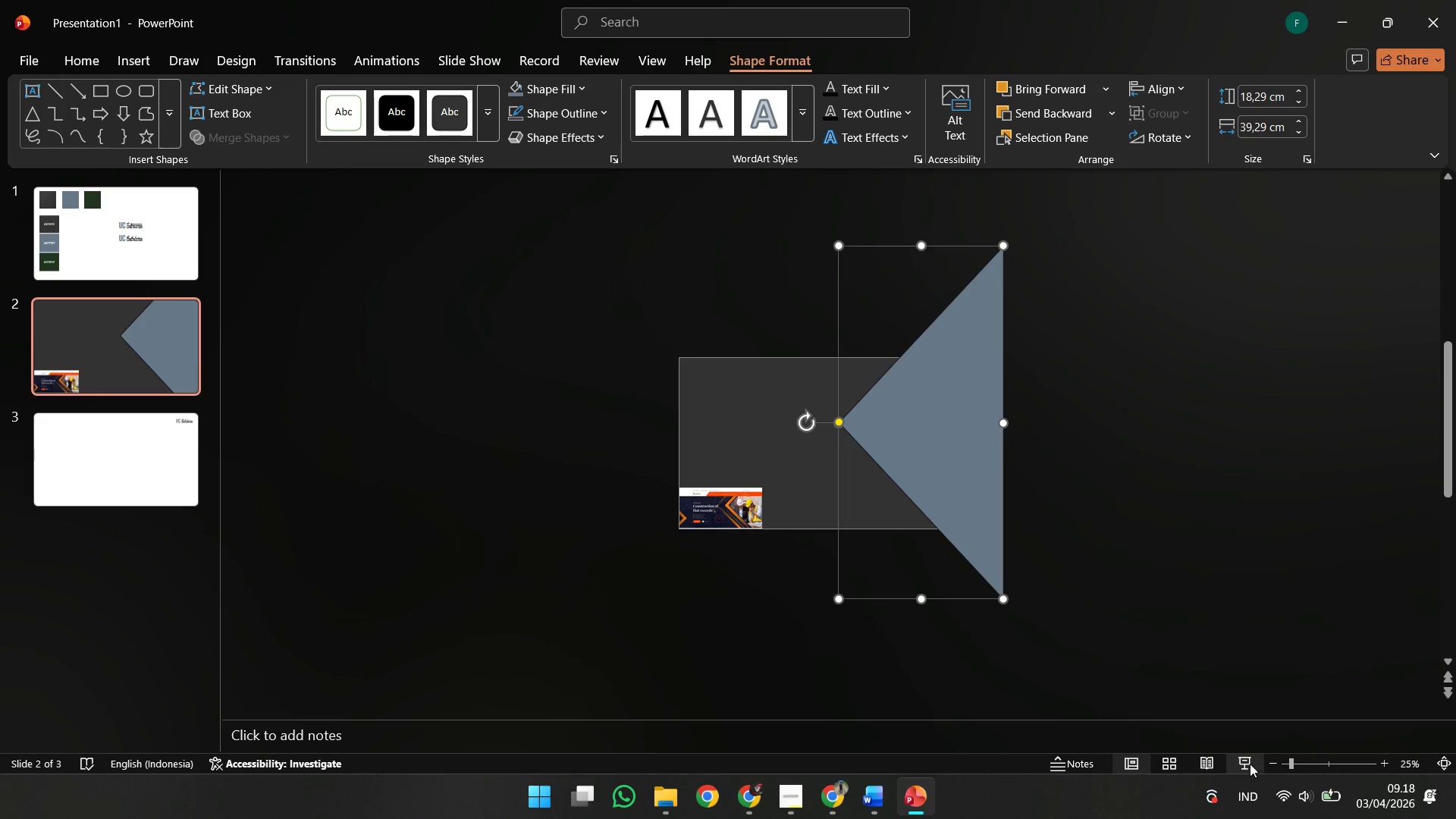 
left_click([1215, 764])
 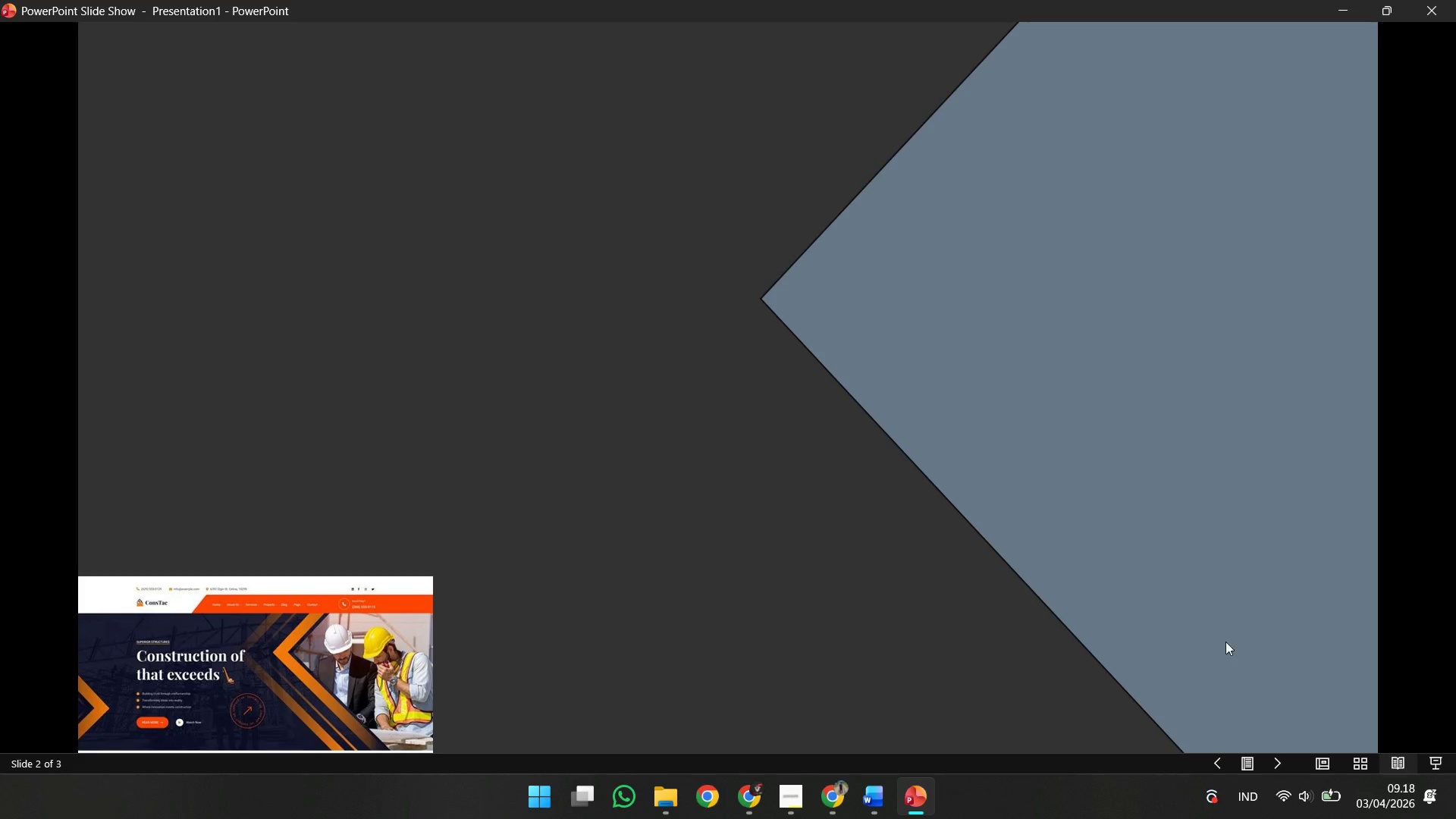 
key(Escape)
 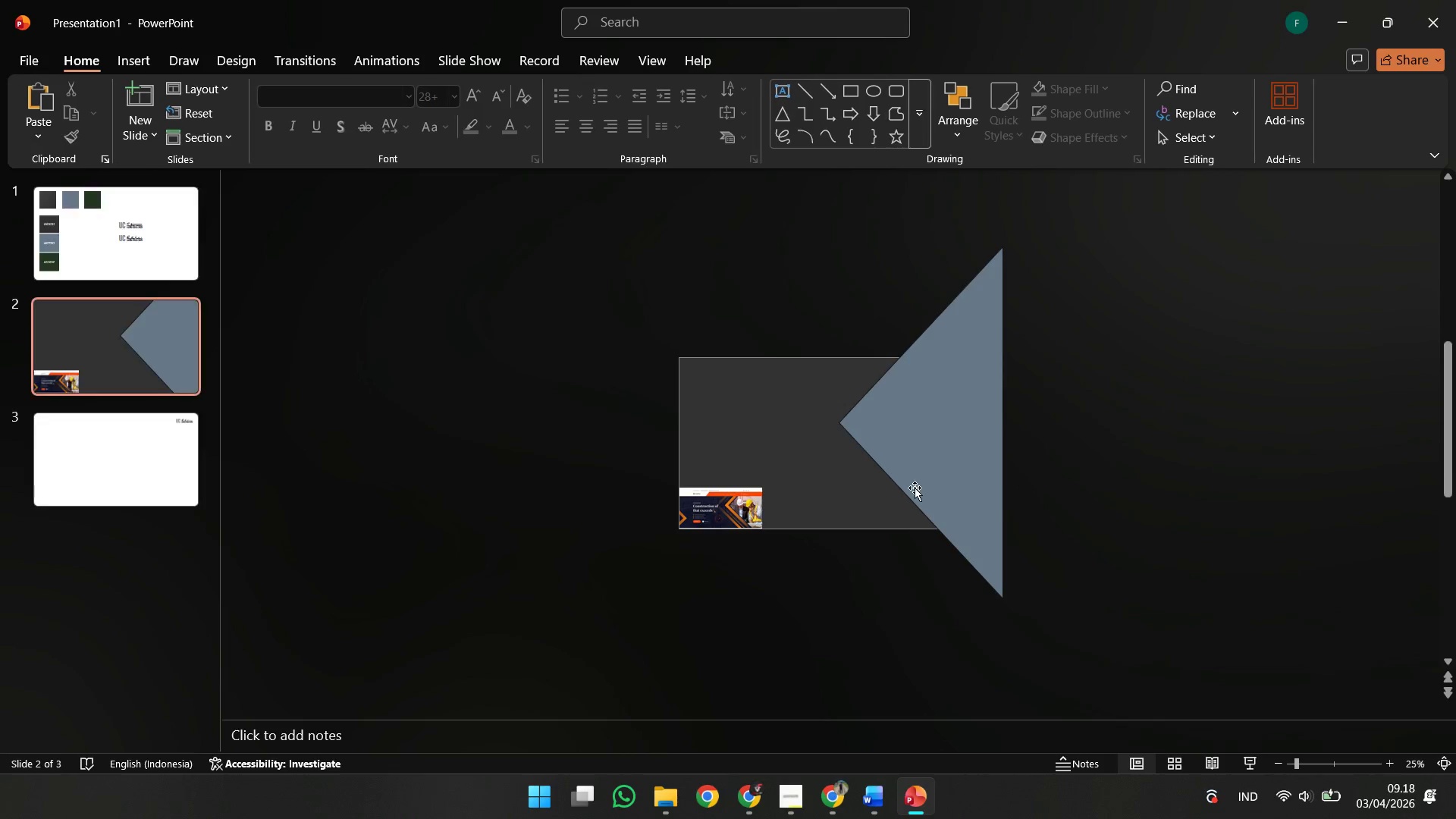 
left_click([915, 488])
 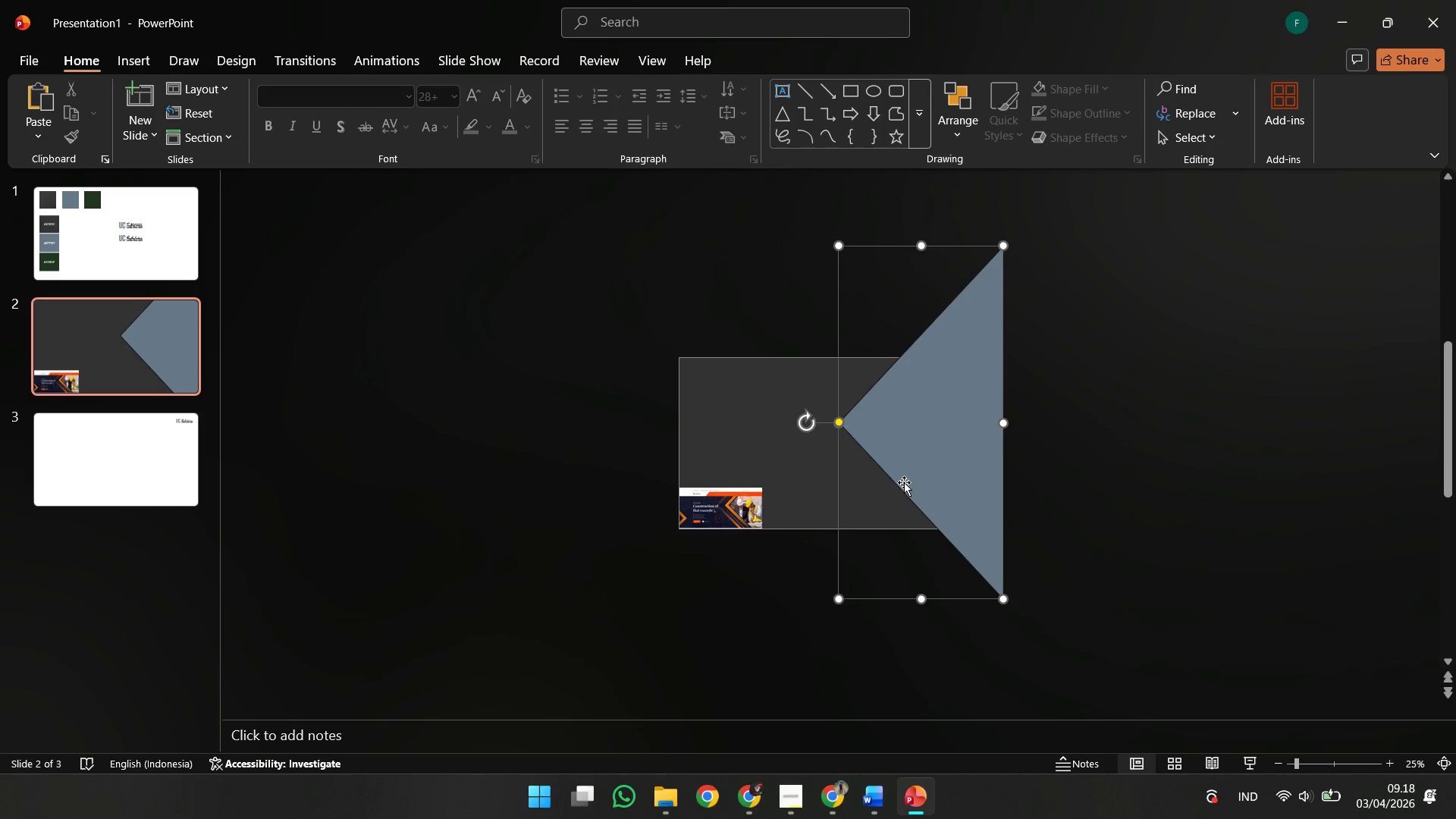 
hold_key(key=ShiftLeft, duration=0.69)
left_click_drag(start_coordinate=[905, 480], to_coordinate=[910, 480])
 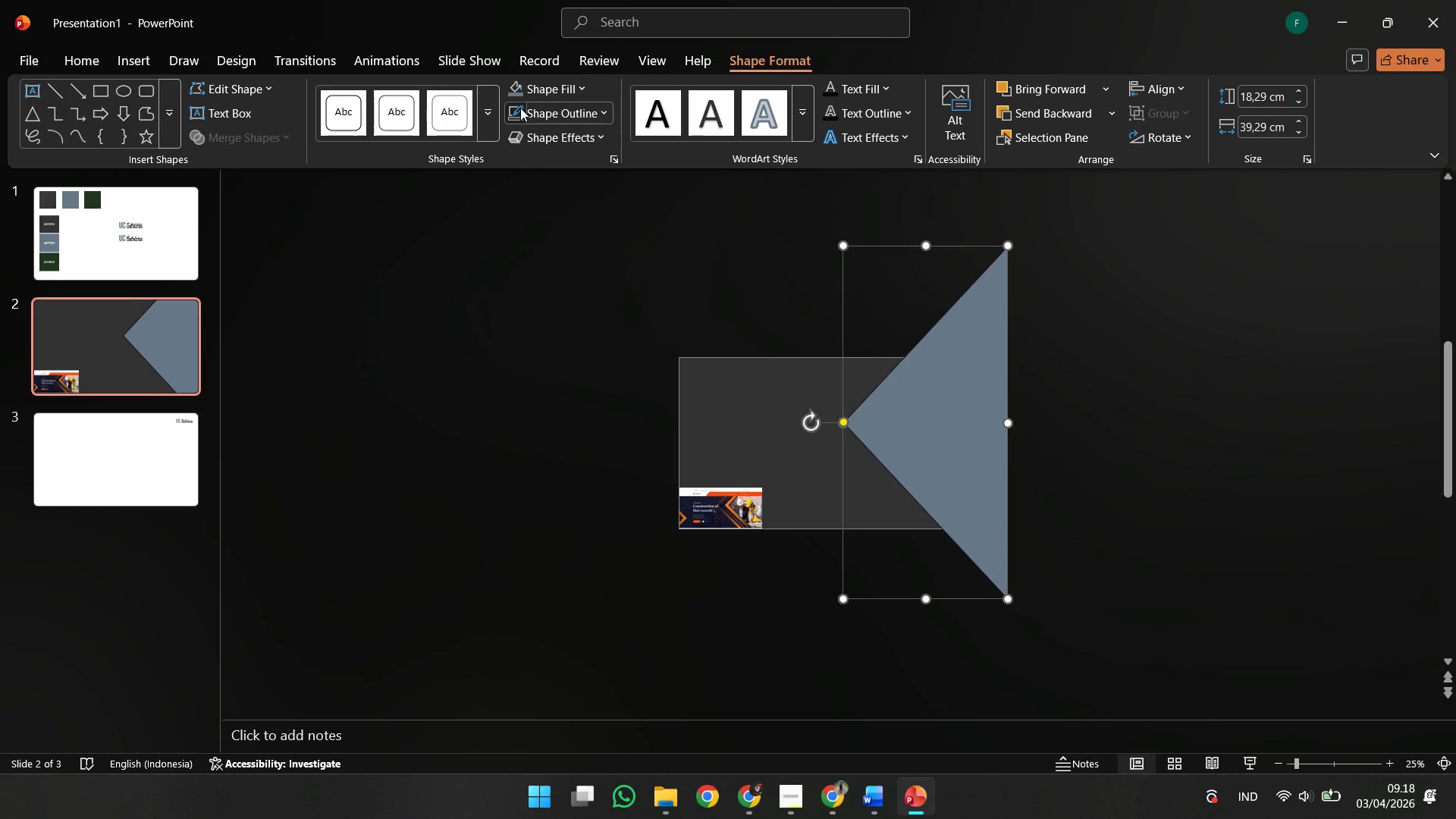 
double_click([608, 271])
 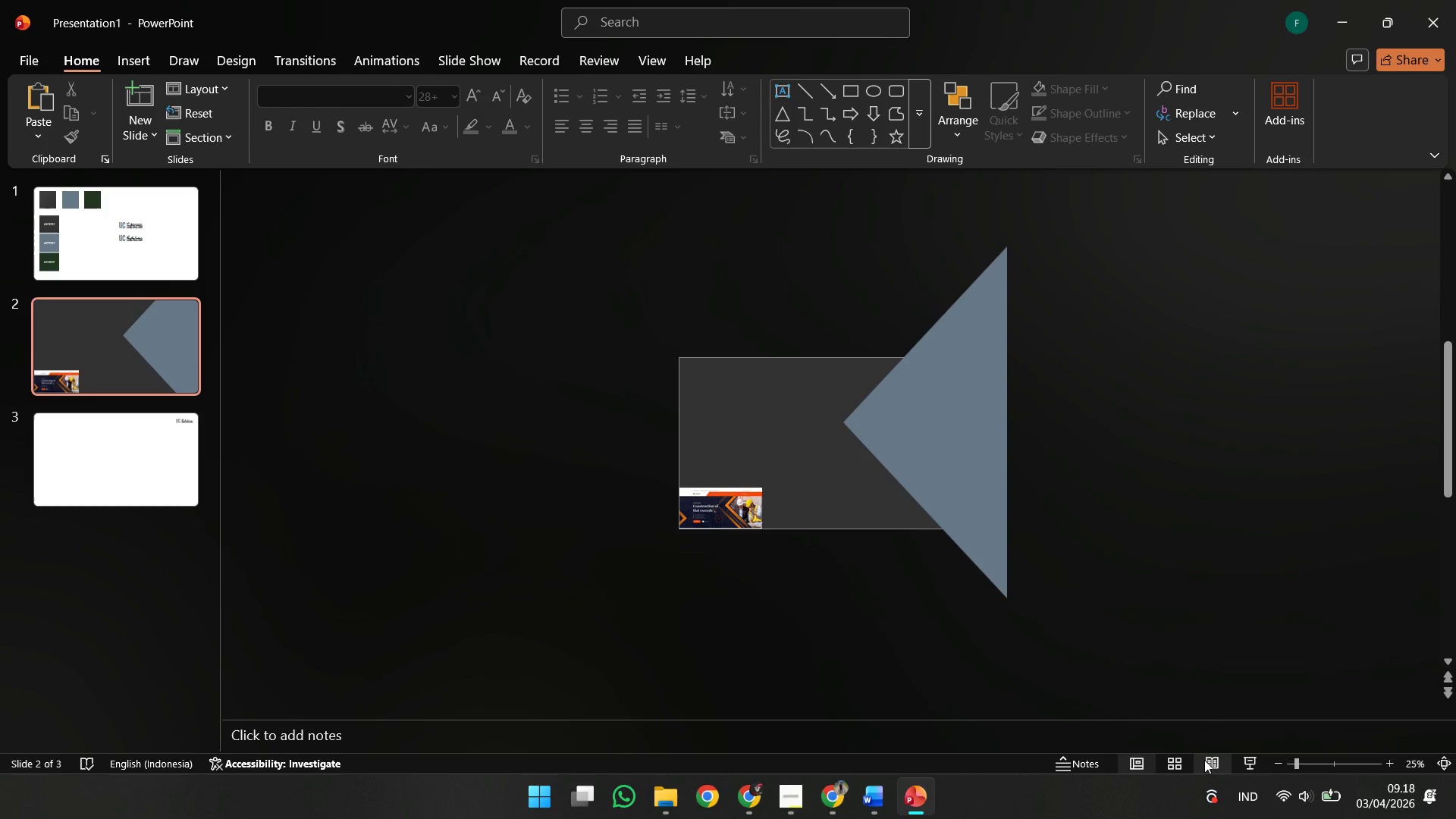 
left_click([1204, 760])
 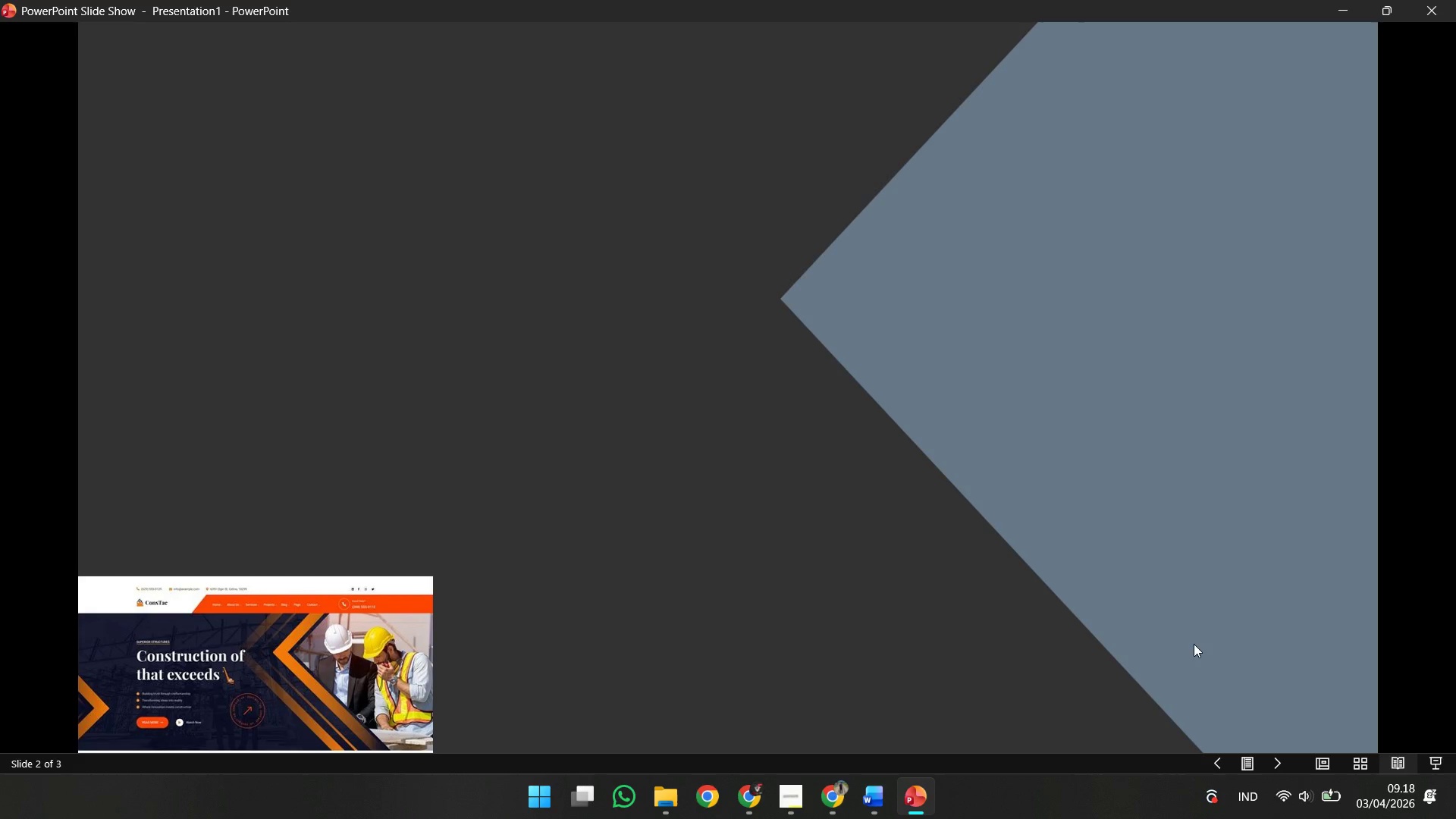 
key(Escape)
 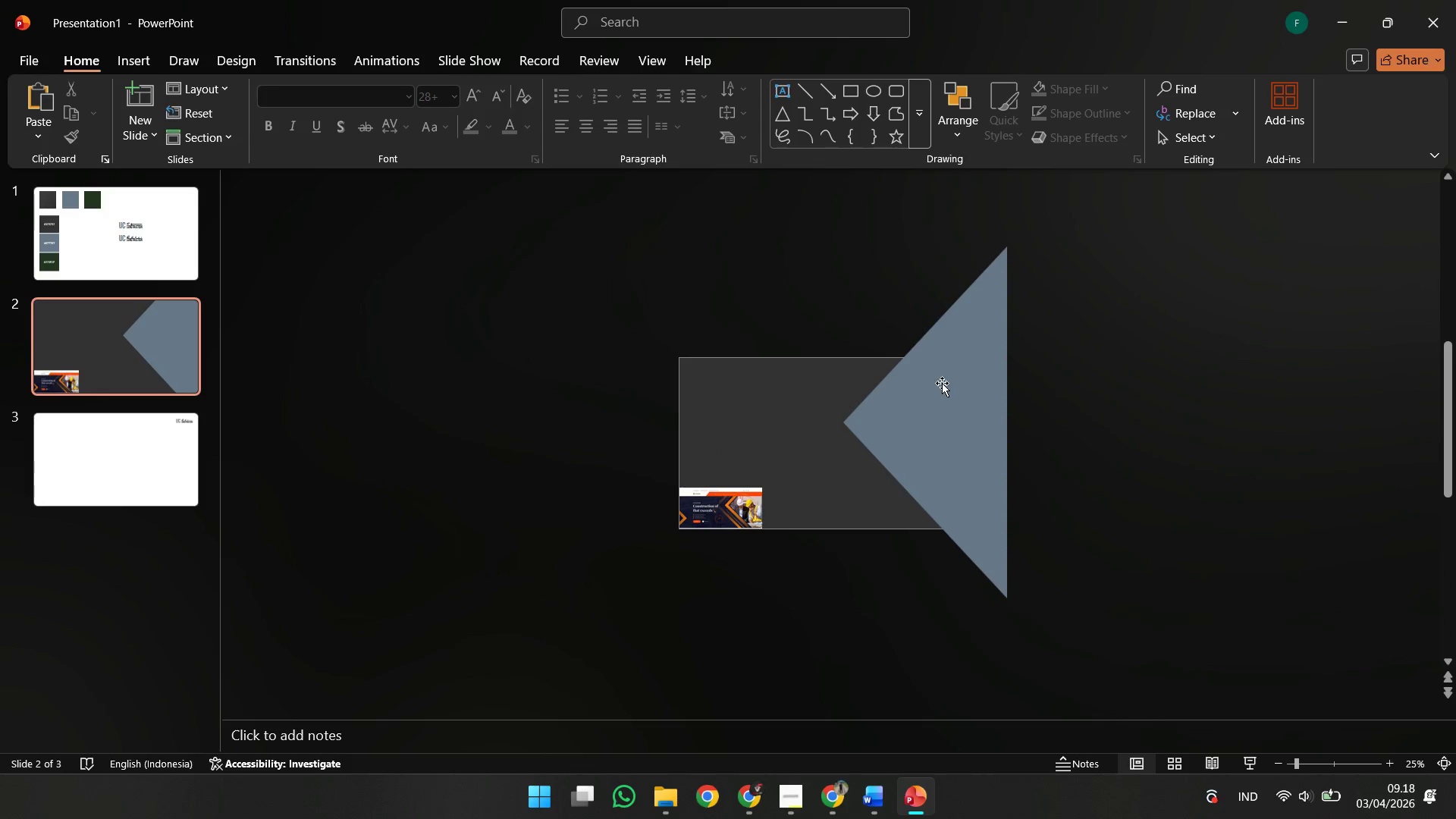 
left_click([941, 383])
 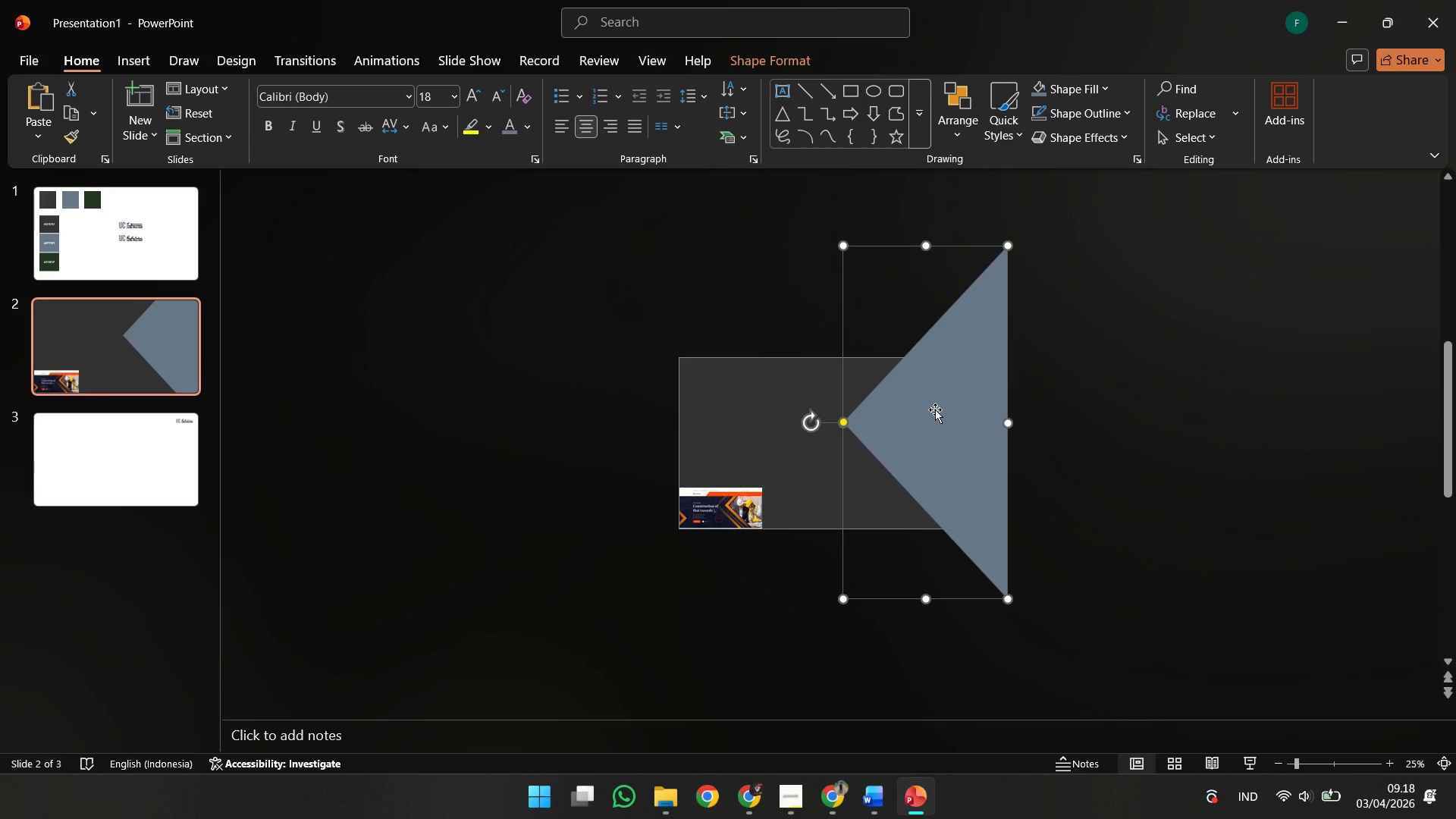 
left_click_drag(start_coordinate=[935, 410], to_coordinate=[945, 402])
 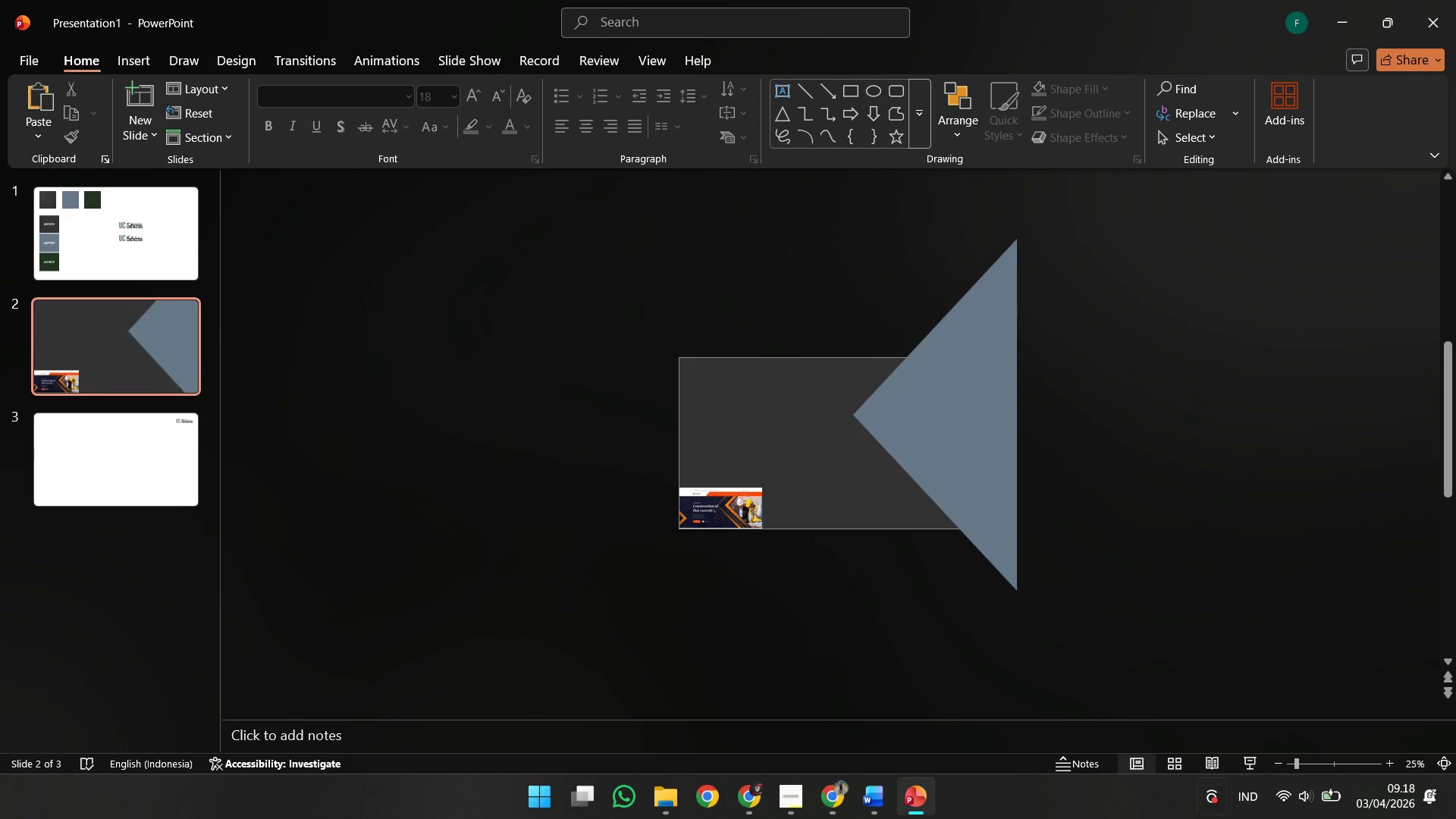 
hold_key(key=ShiftLeft, duration=0.44)
 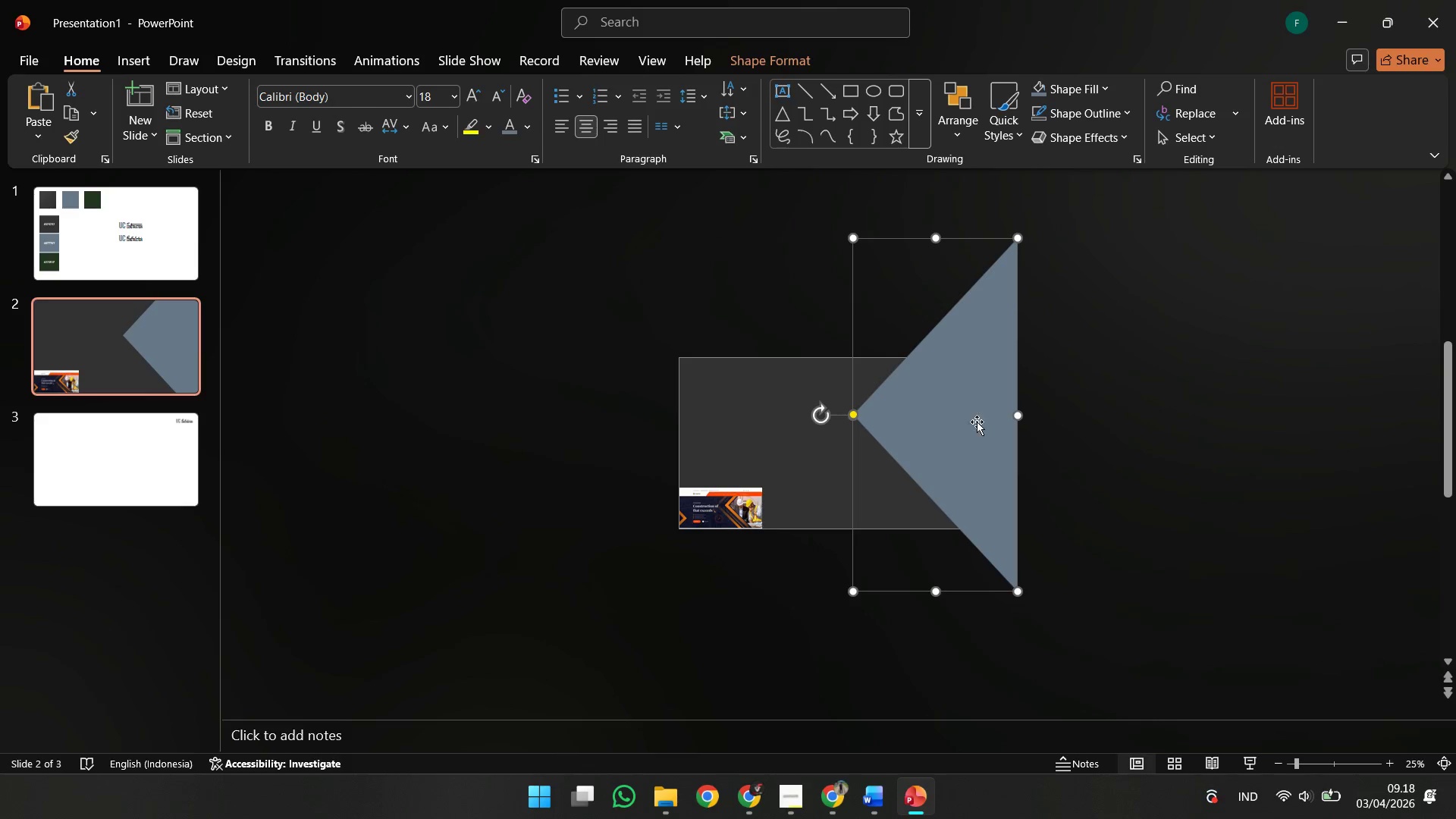 
left_click([1170, 467])
 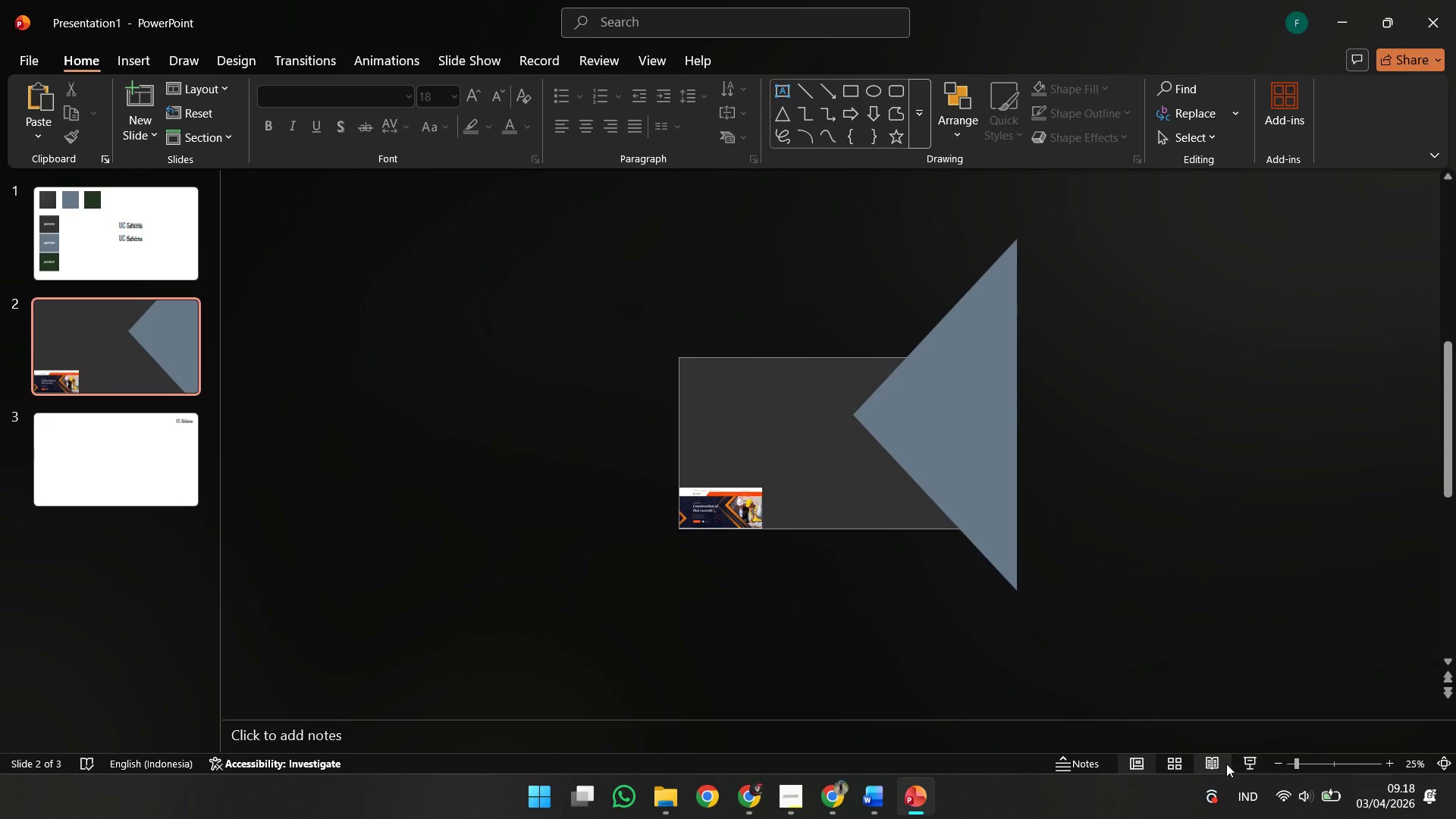 
left_click([1223, 763])
 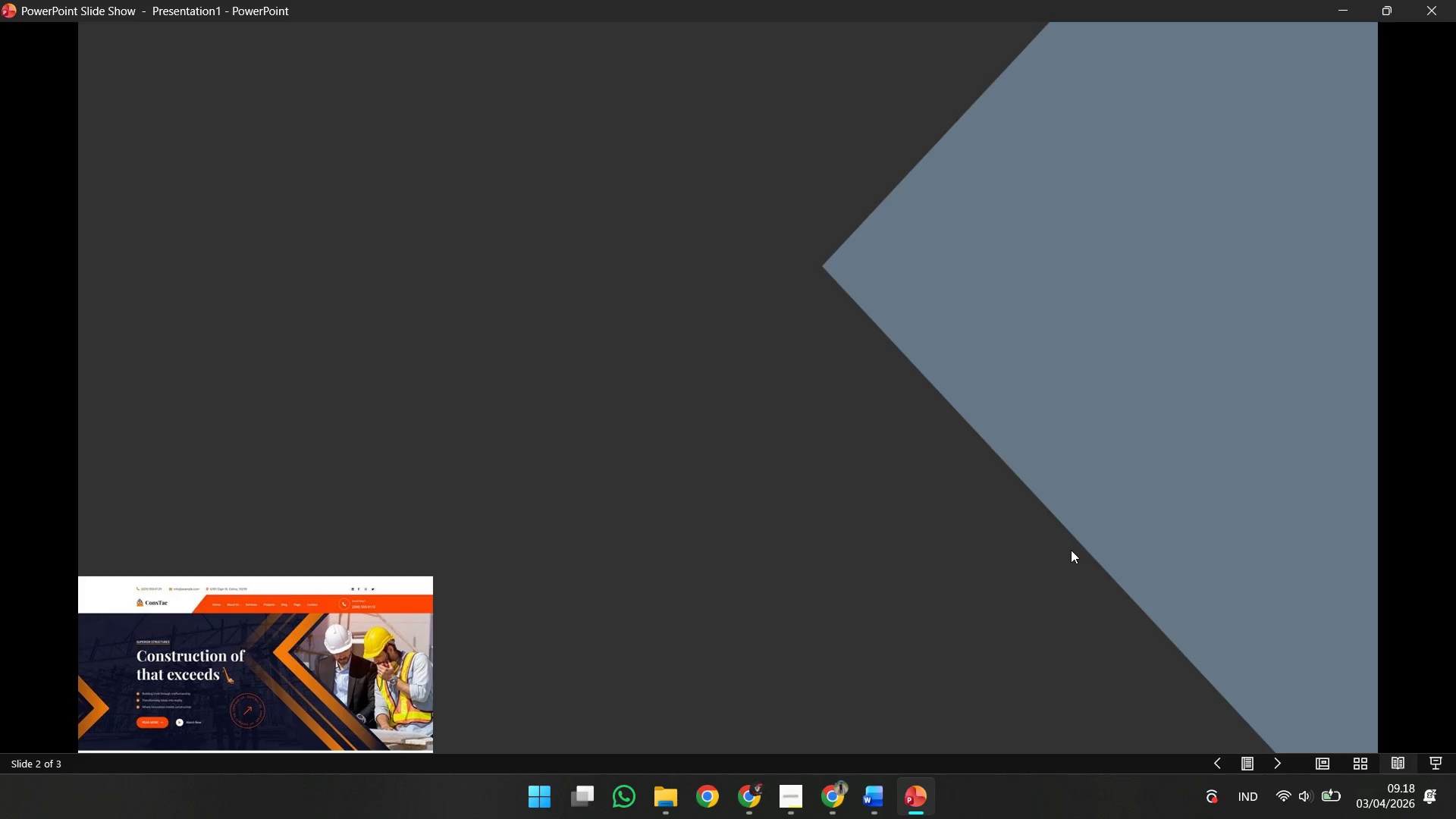 
key(Escape)
 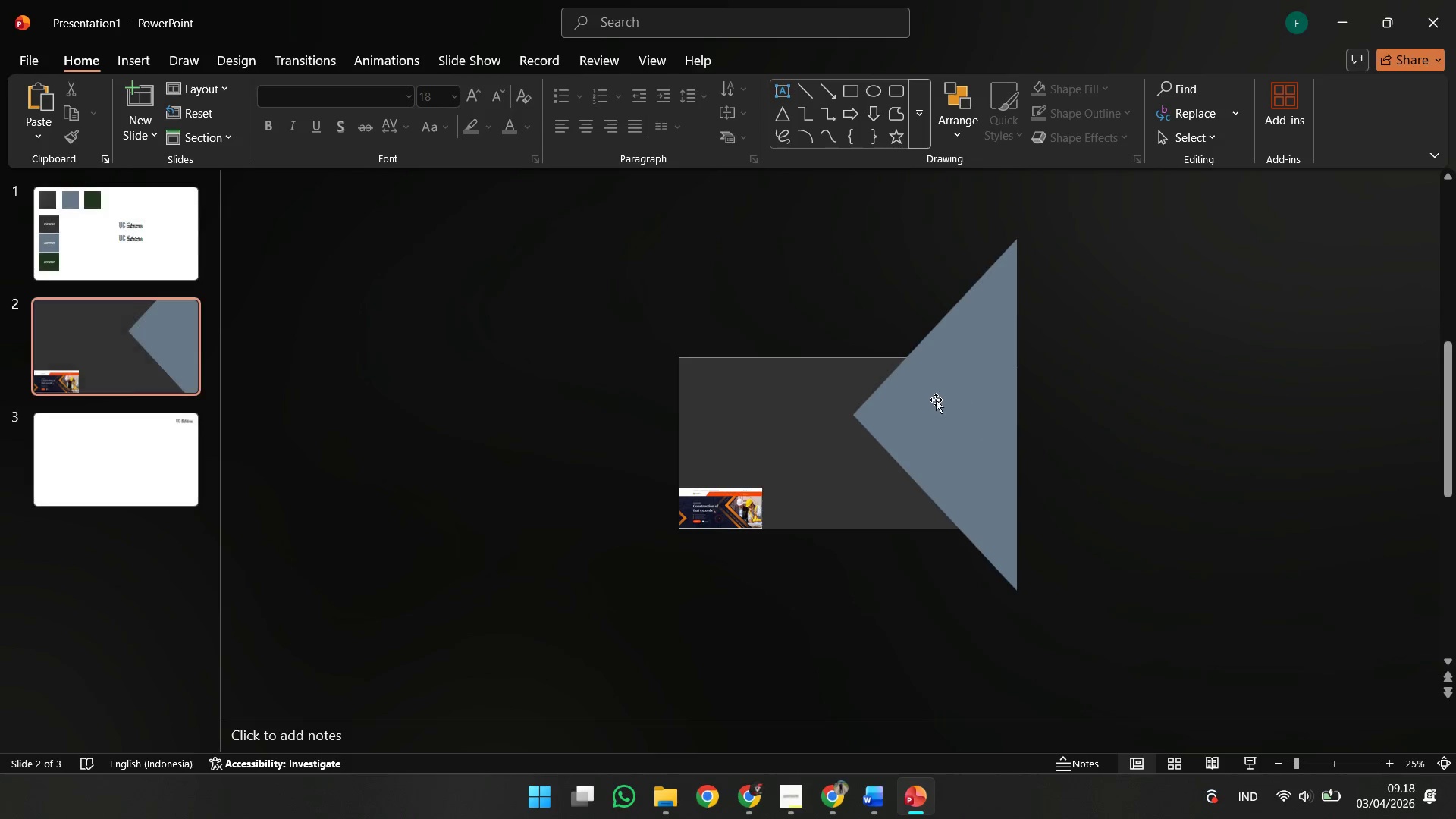 
left_click([936, 400])
 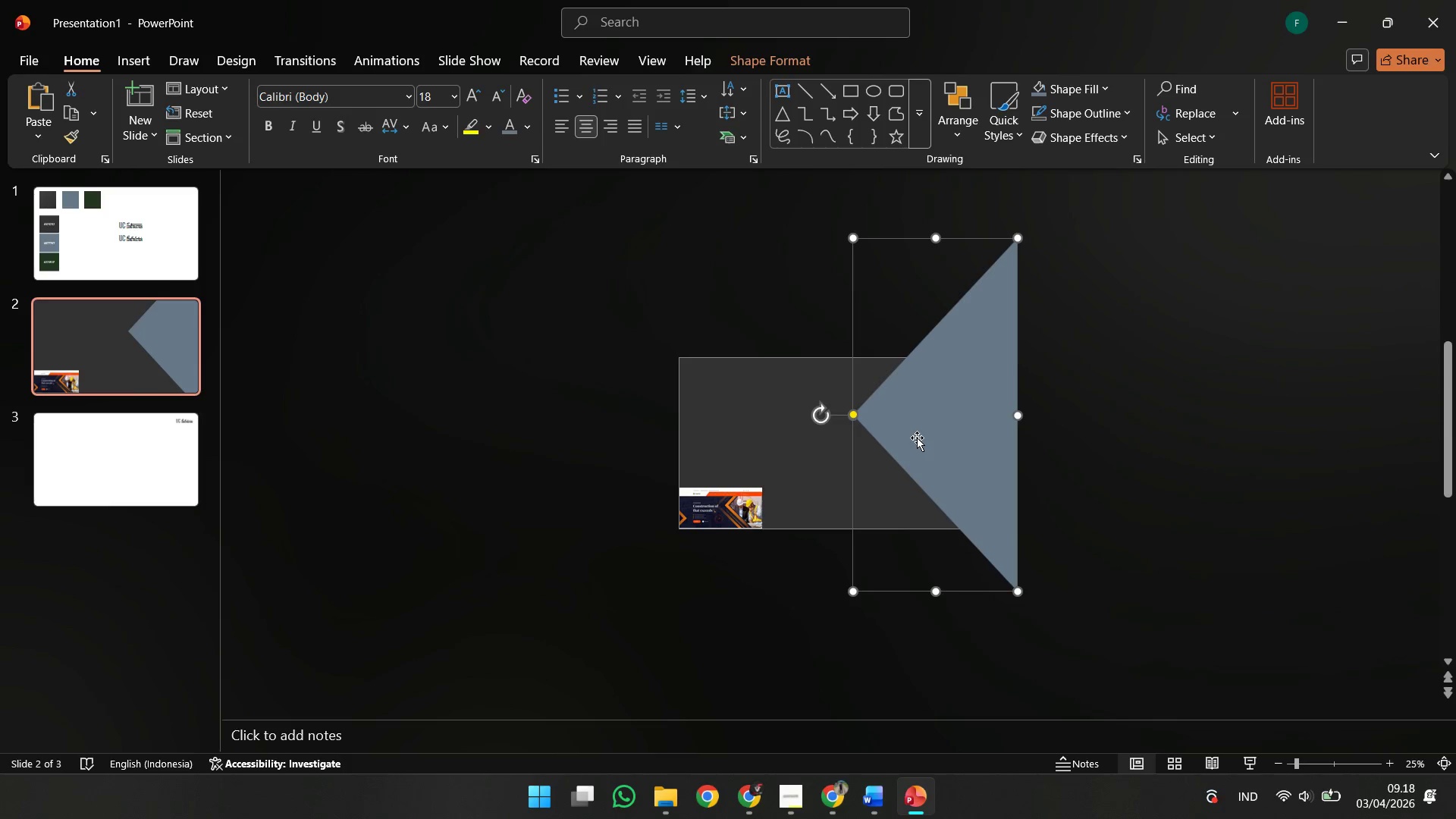 
left_click_drag(start_coordinate=[917, 438], to_coordinate=[902, 436])
 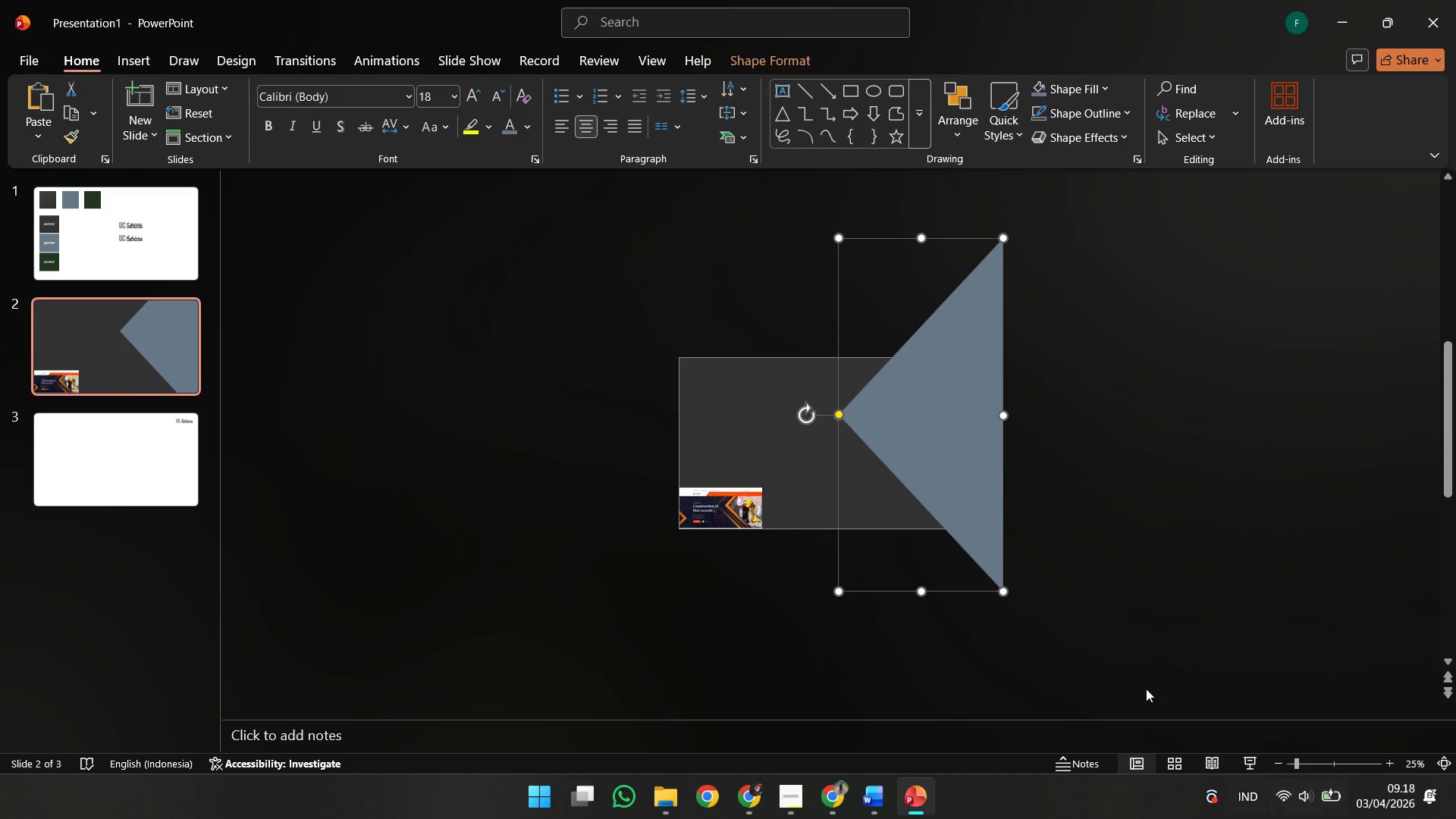 
hold_key(key=ShiftLeft, duration=1.25)
 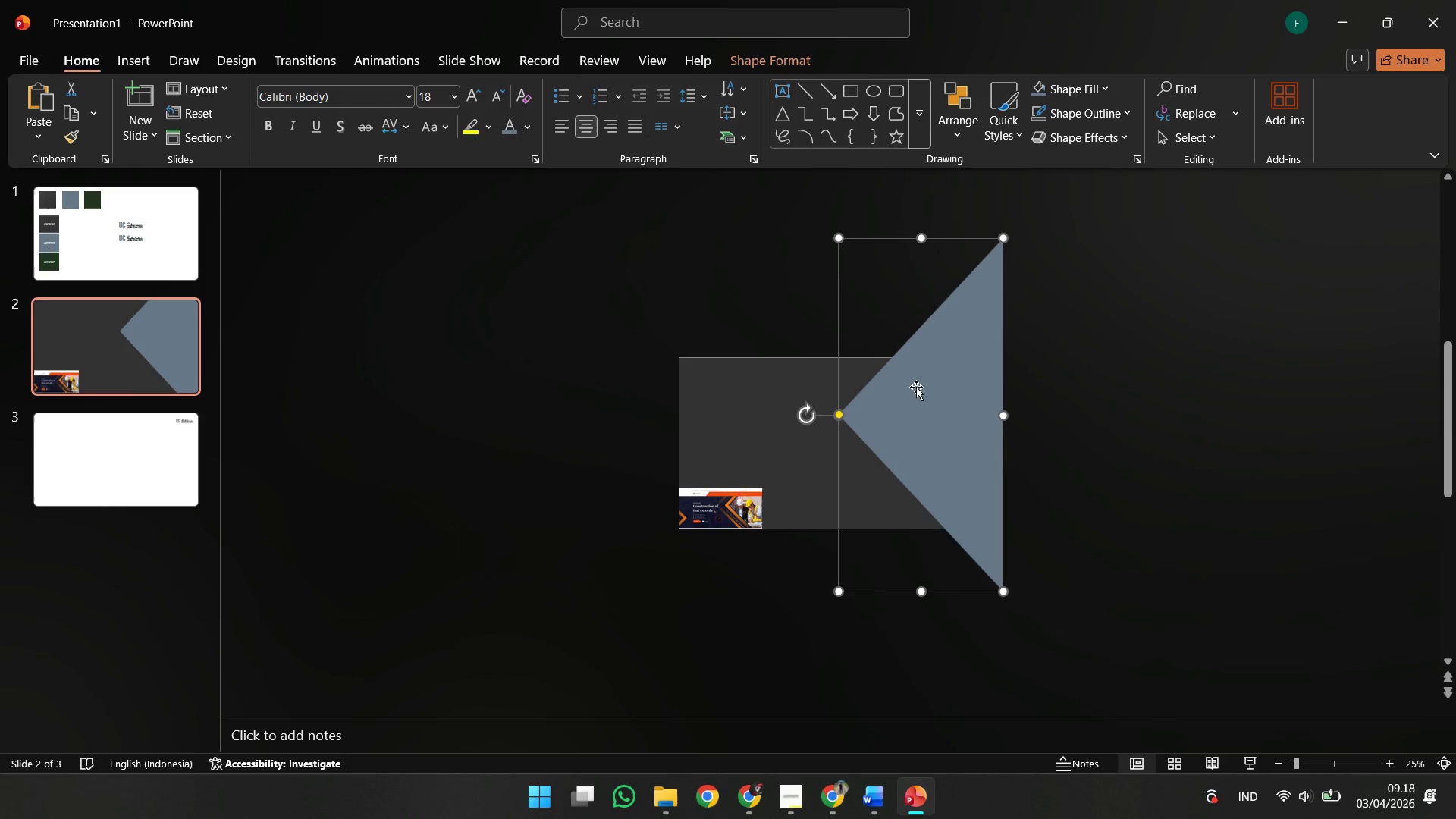 
hold_key(key=ShiftLeft, duration=2.25)
left_click_drag(start_coordinate=[1003, 419], to_coordinate=[1022, 419])
 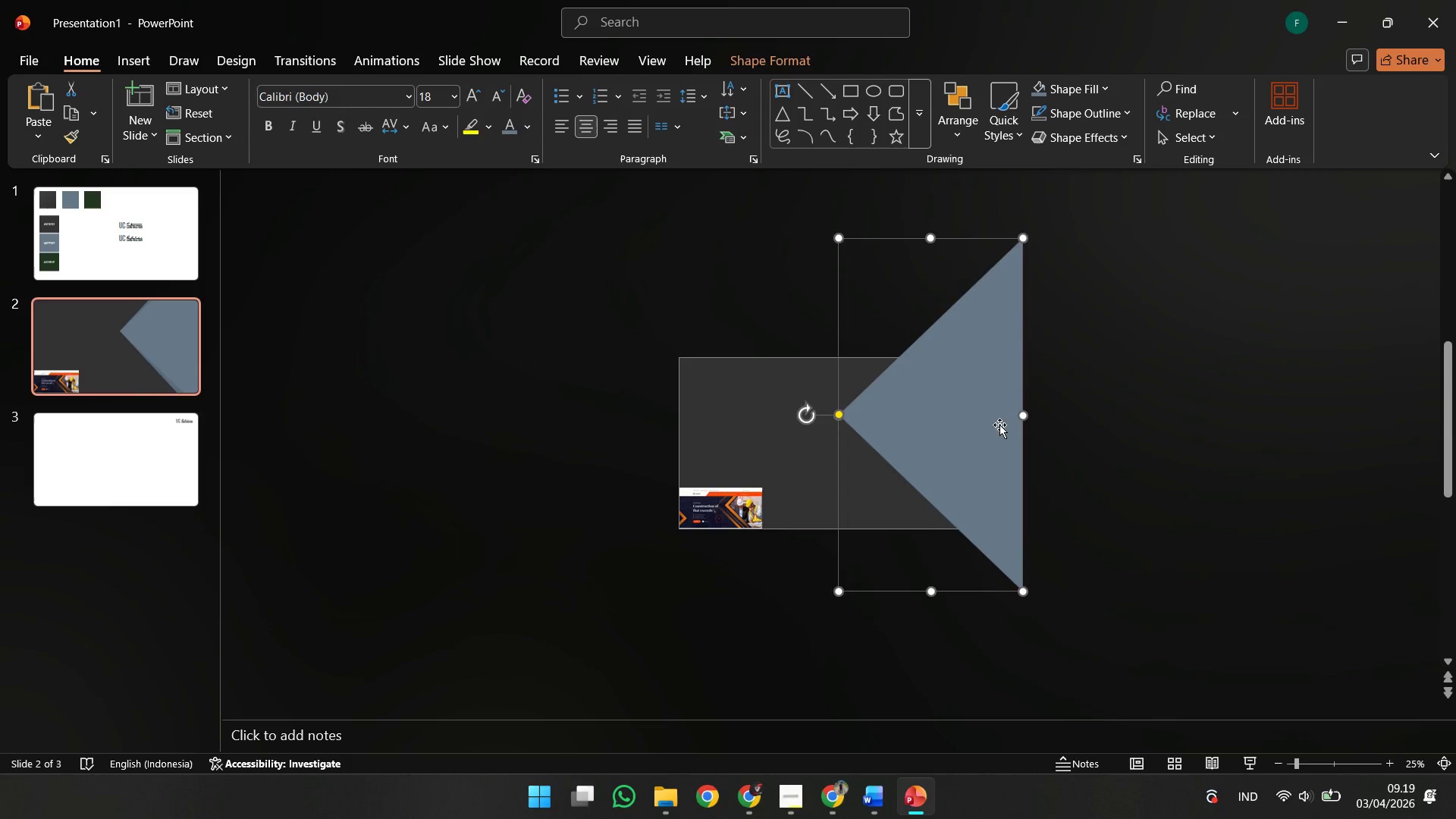 
hold_key(key=ShiftLeft, duration=1.5)
left_click_drag(start_coordinate=[999, 425], to_coordinate=[993, 425])
 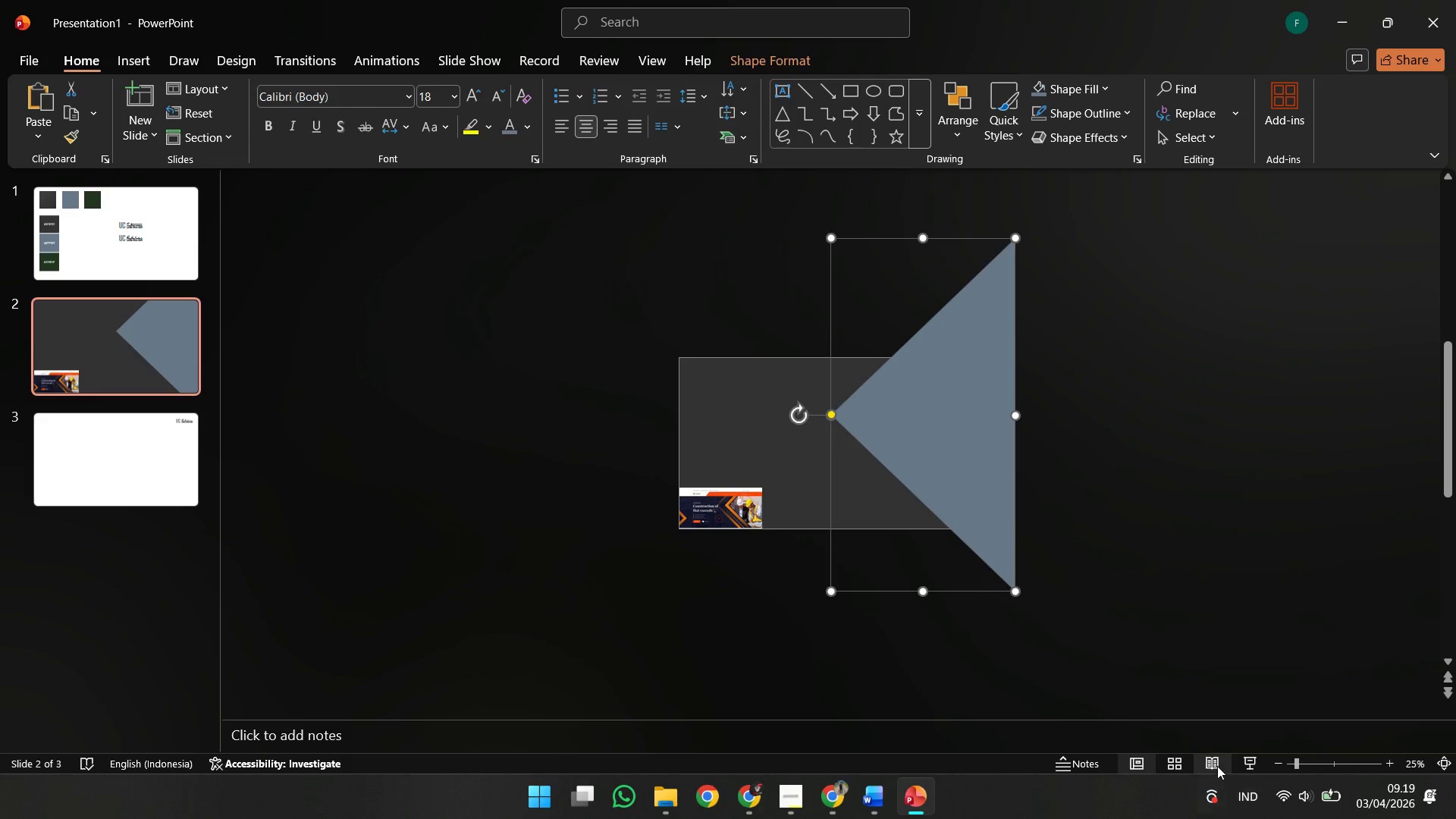 
left_click([1217, 766])
 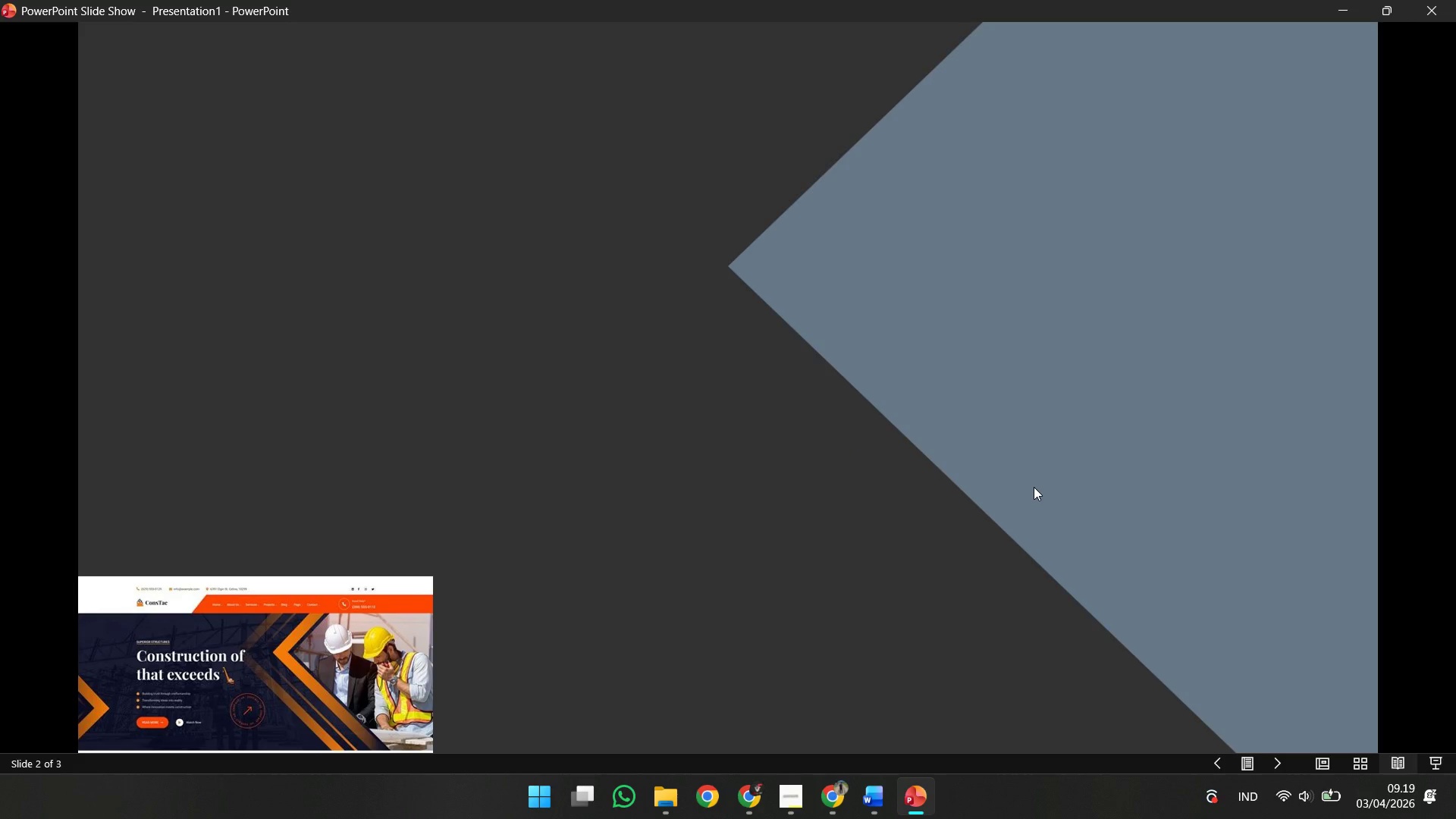 
wait(5.62)
 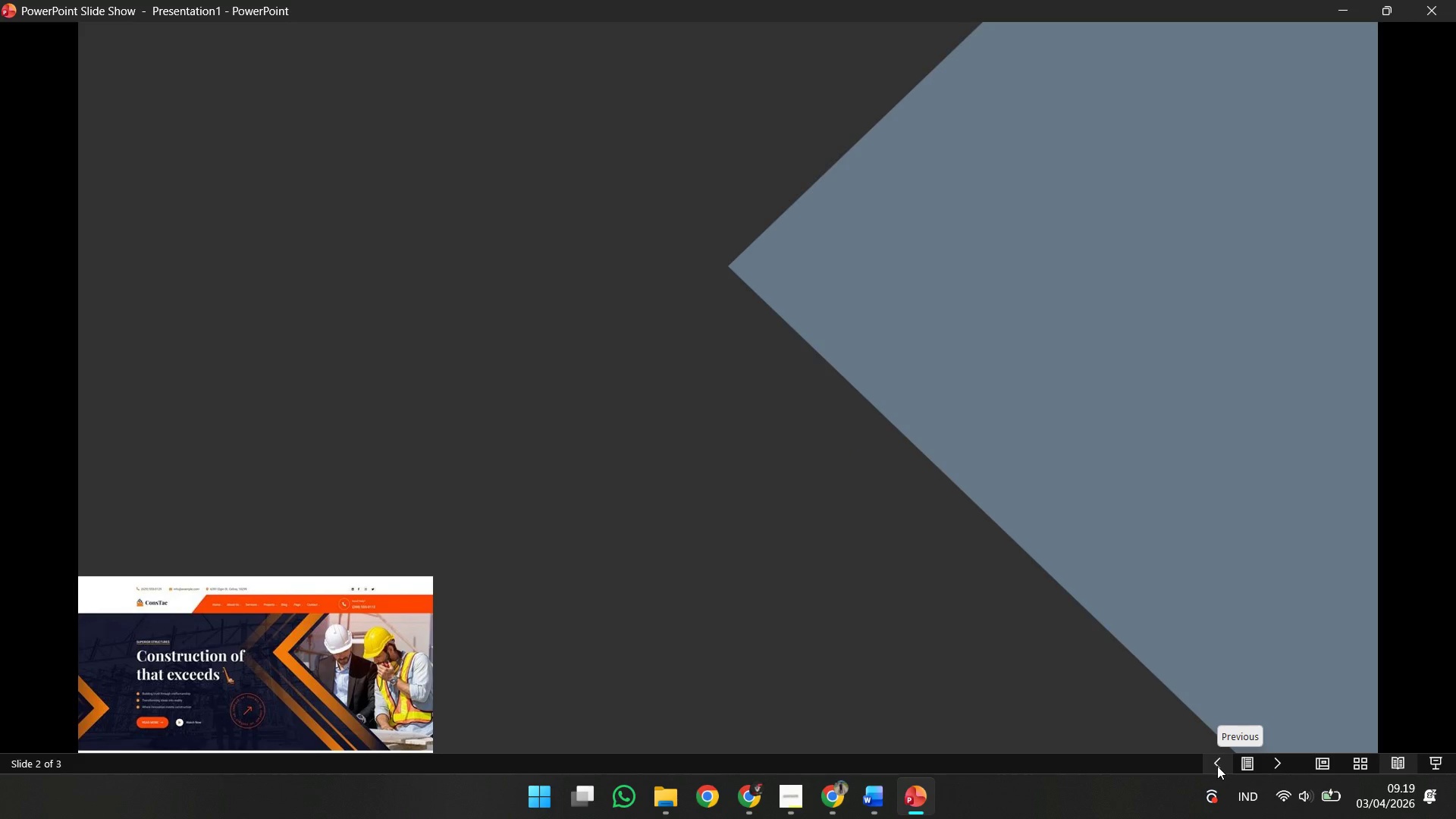 
key(Escape)
 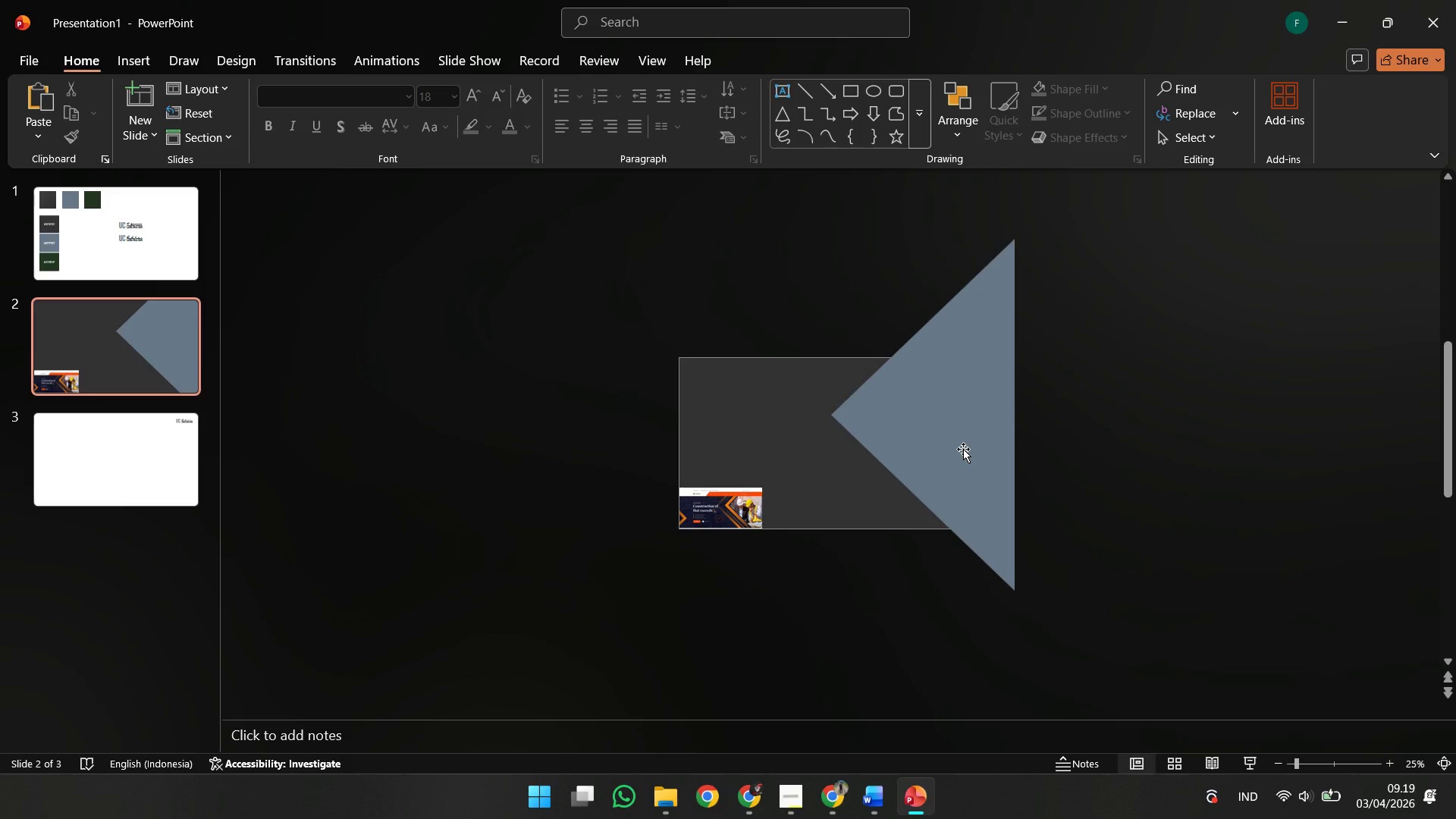 
scroll: coordinate [963, 449], scroll_direction: down, amount: 1.0
 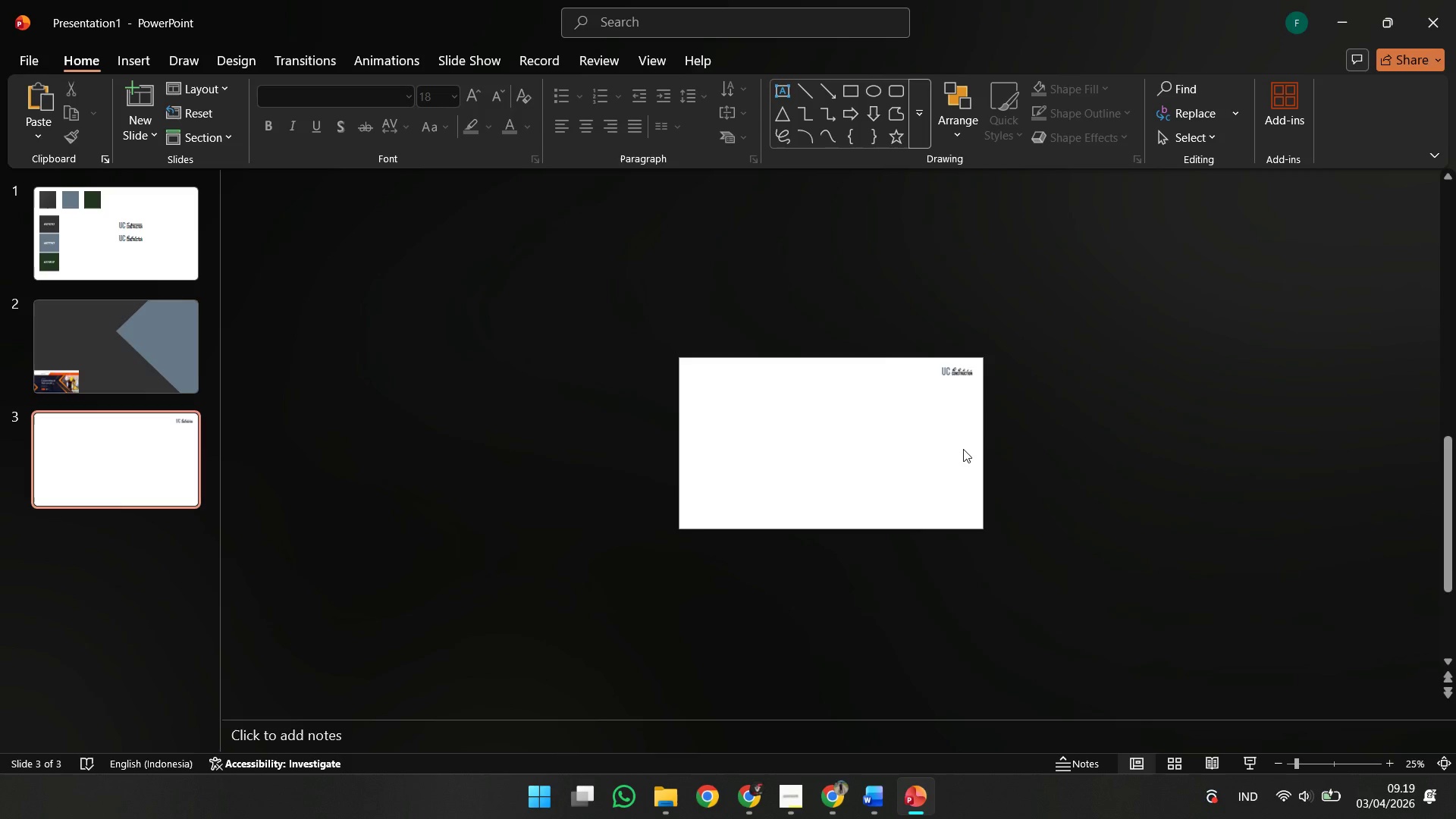 
scroll: coordinate [963, 449], scroll_direction: up, amount: 1.0
 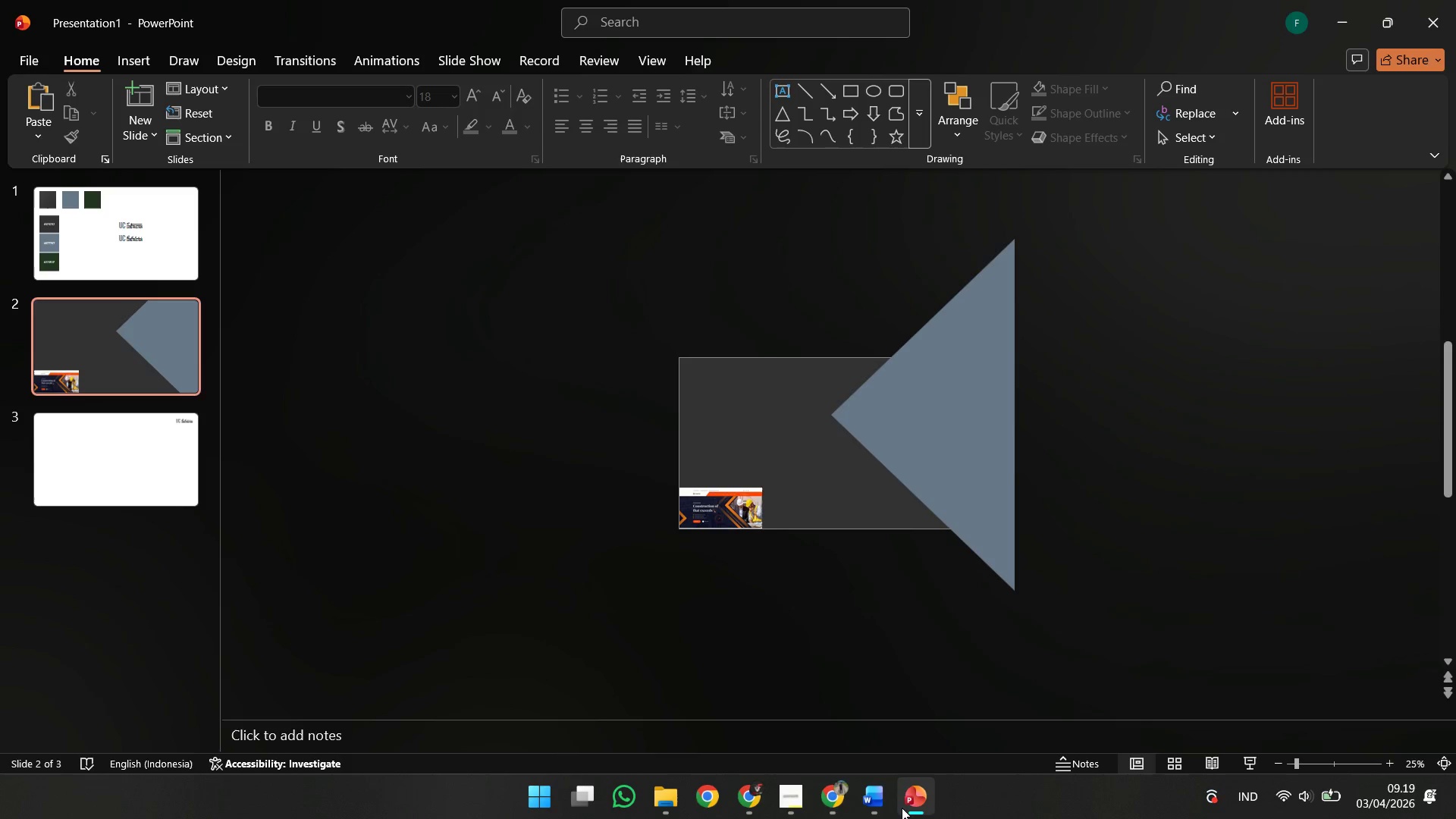 
left_click([795, 793])